 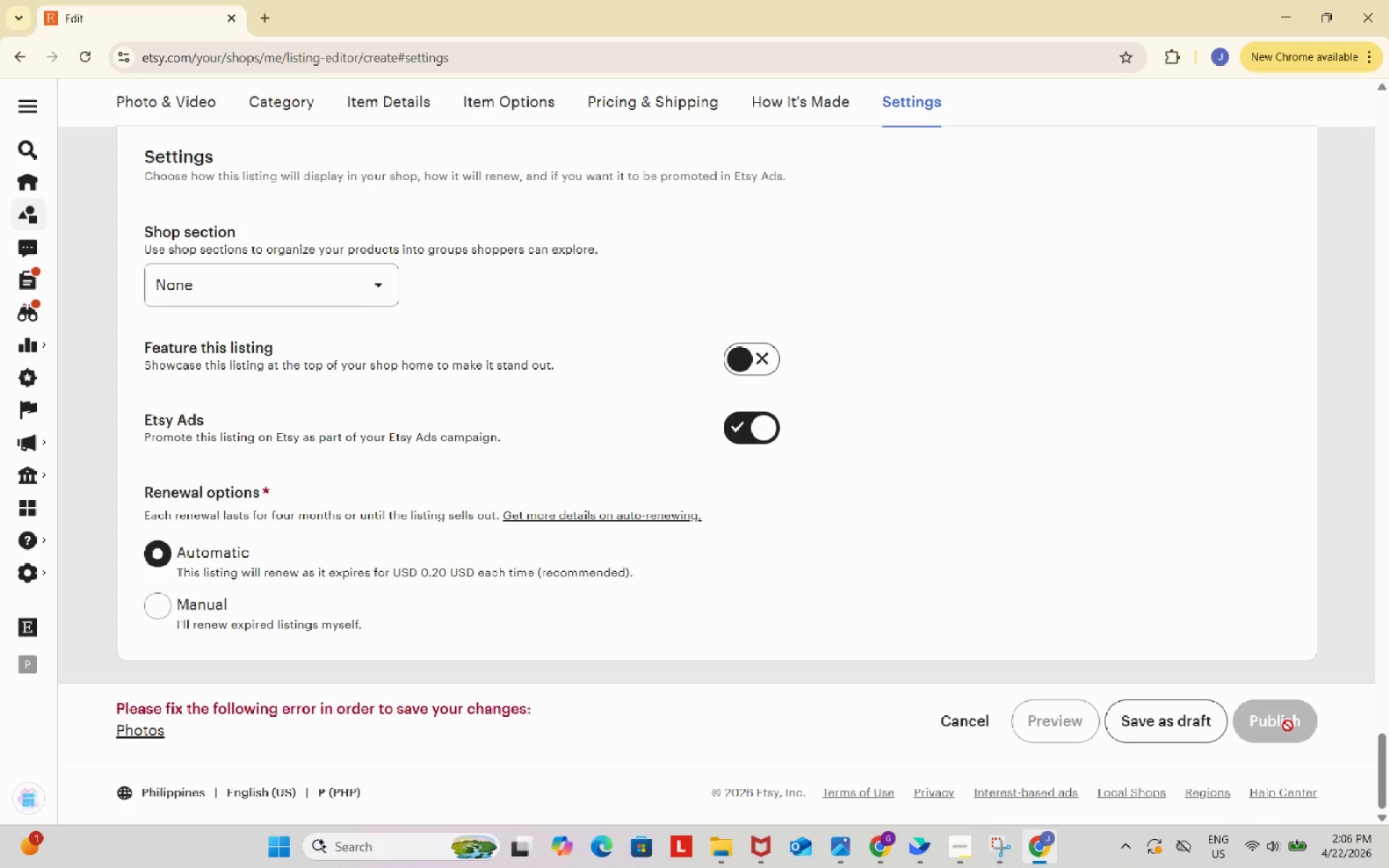 
left_click([155, 730])
 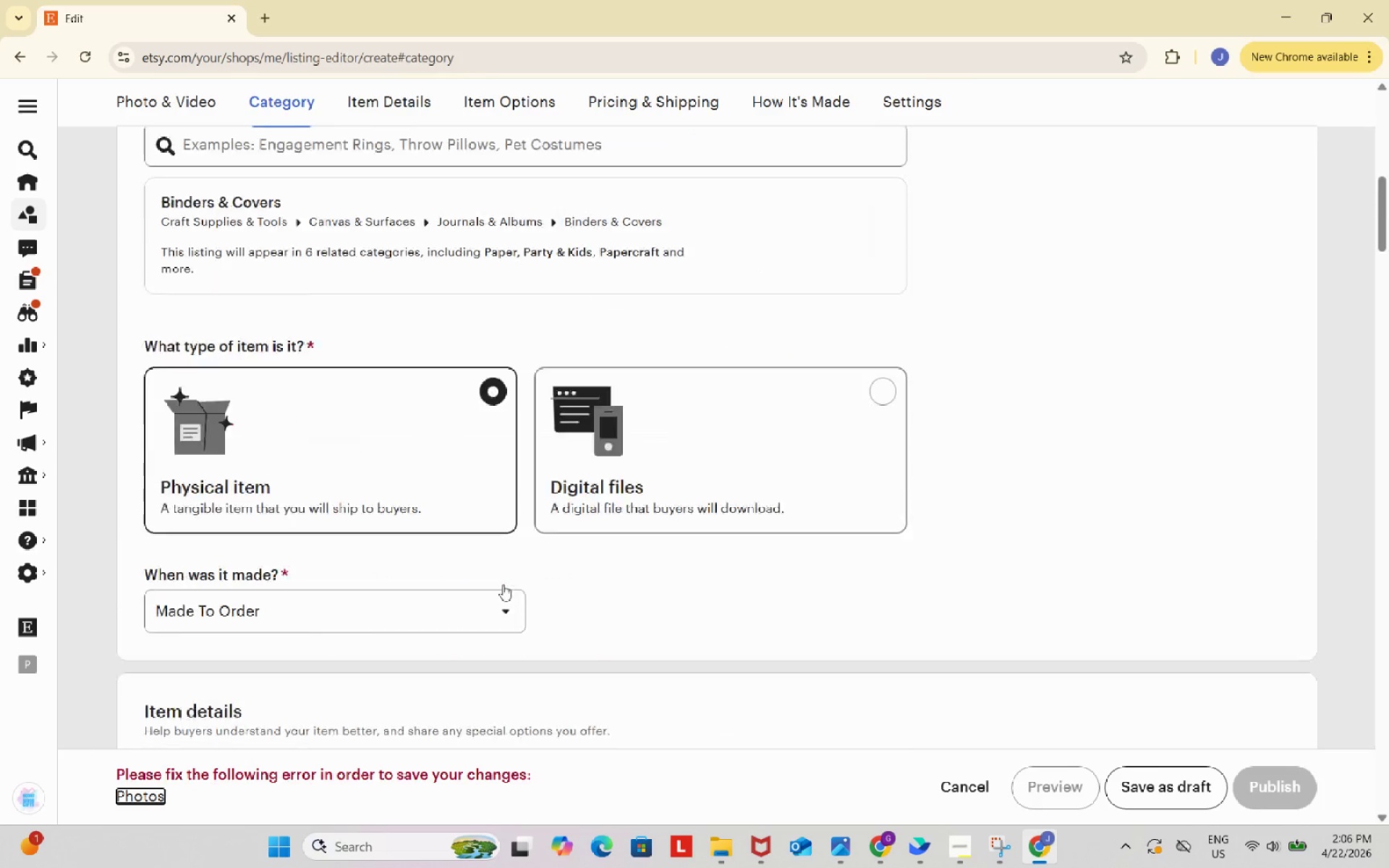 
scroll: coordinate [503, 582], scroll_direction: up, amount: 1.0
 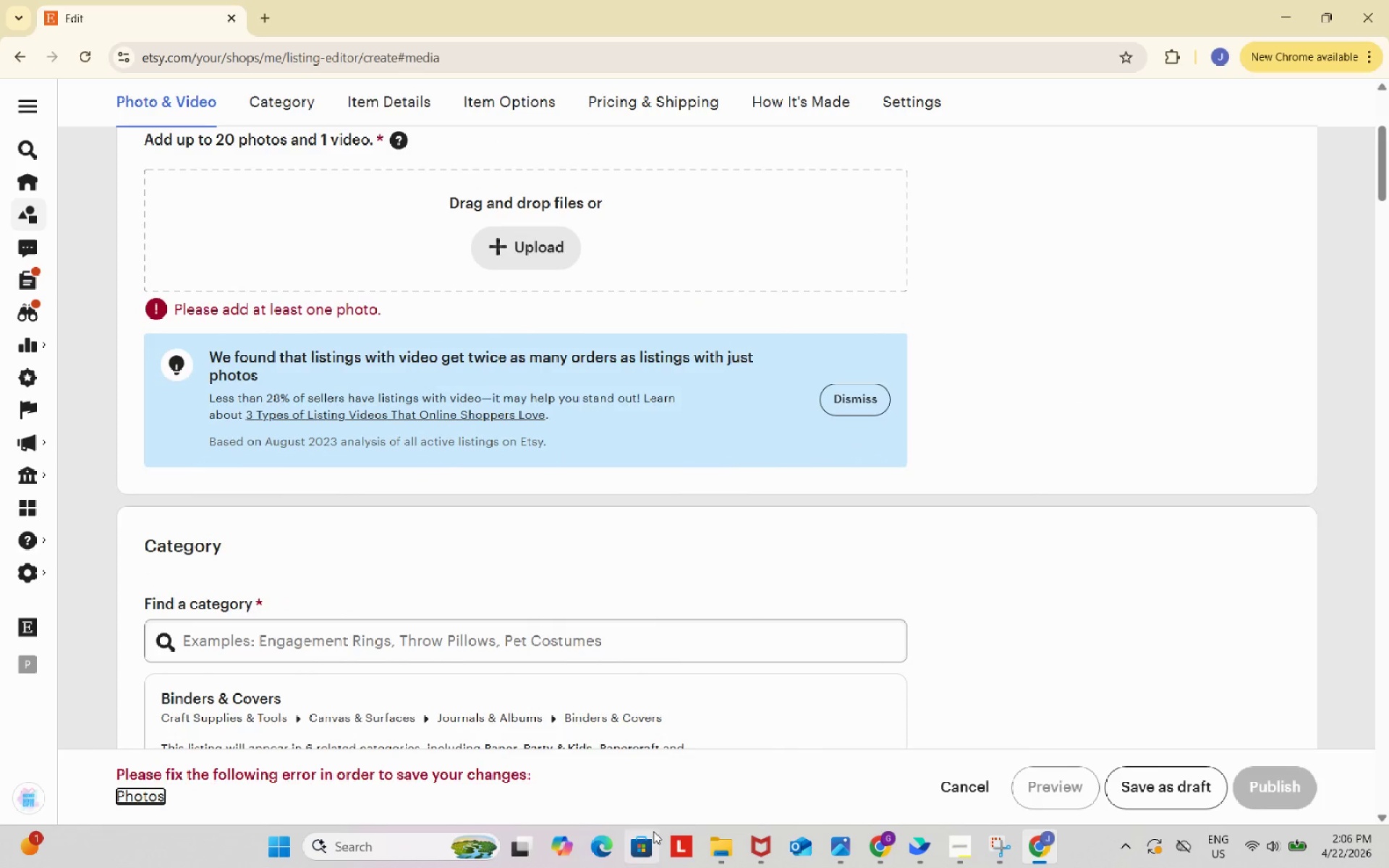 
left_click([721, 843])
 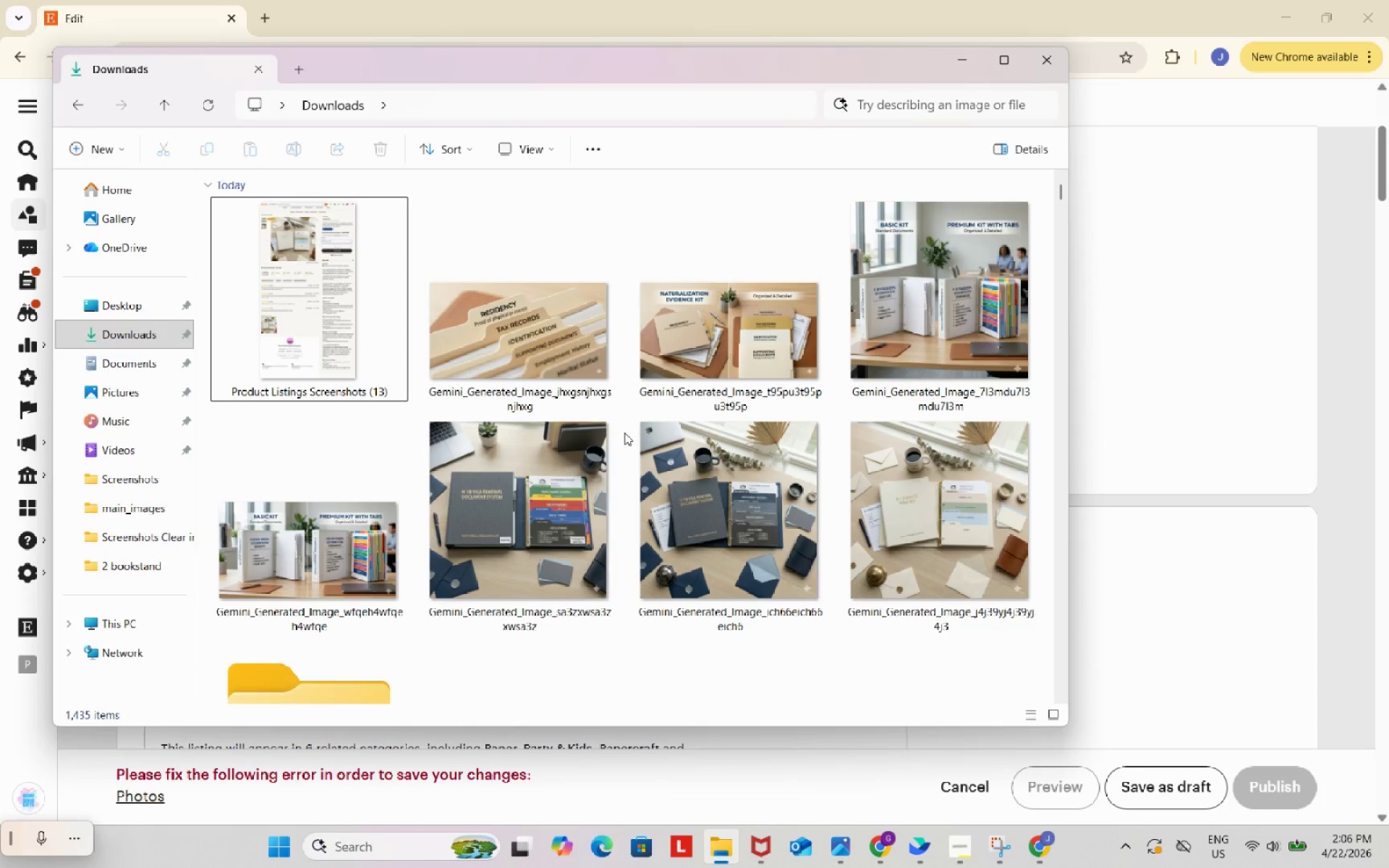 
scroll: coordinate [399, 539], scroll_direction: down, amount: 2.0
 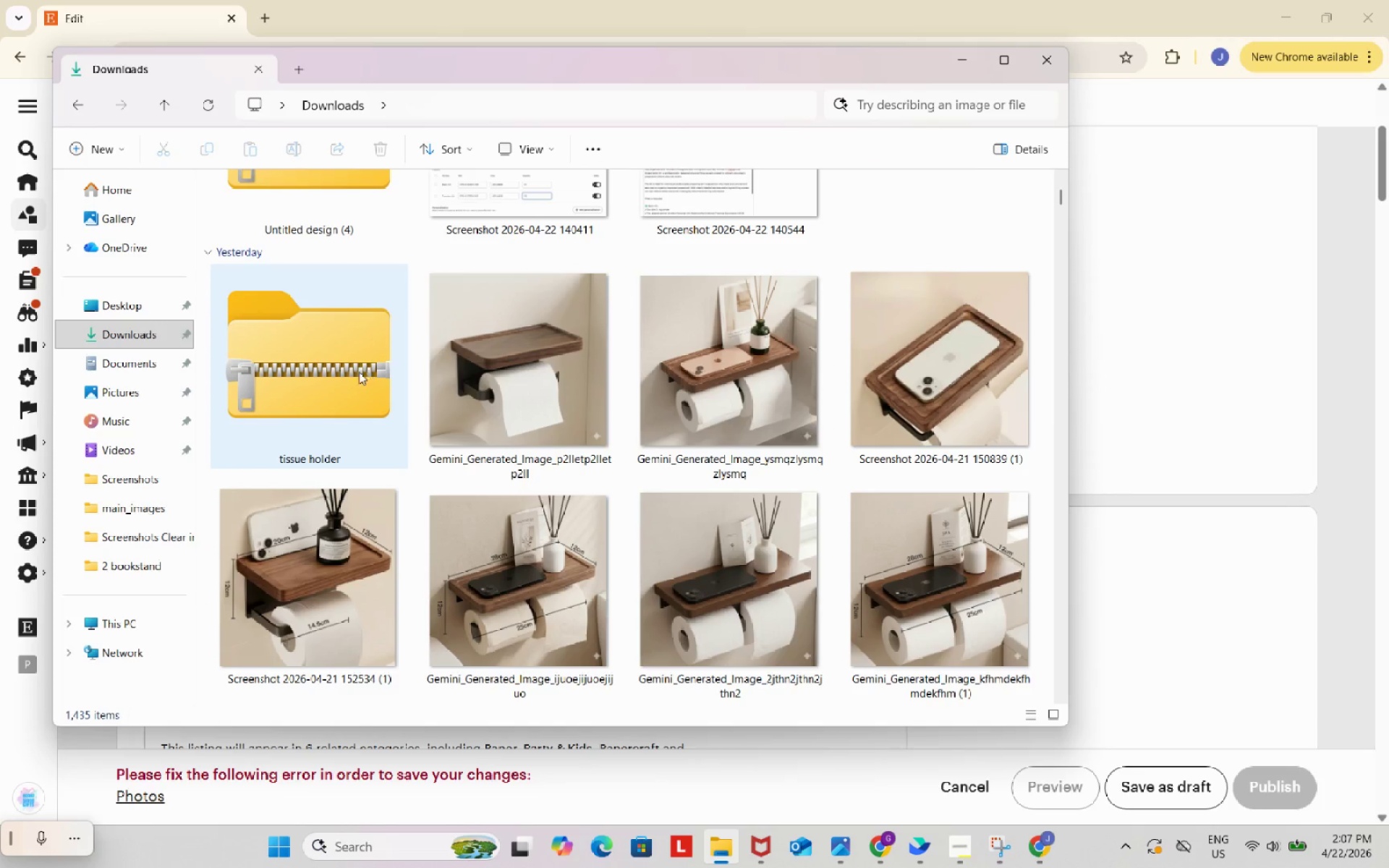 
left_click([328, 366])
 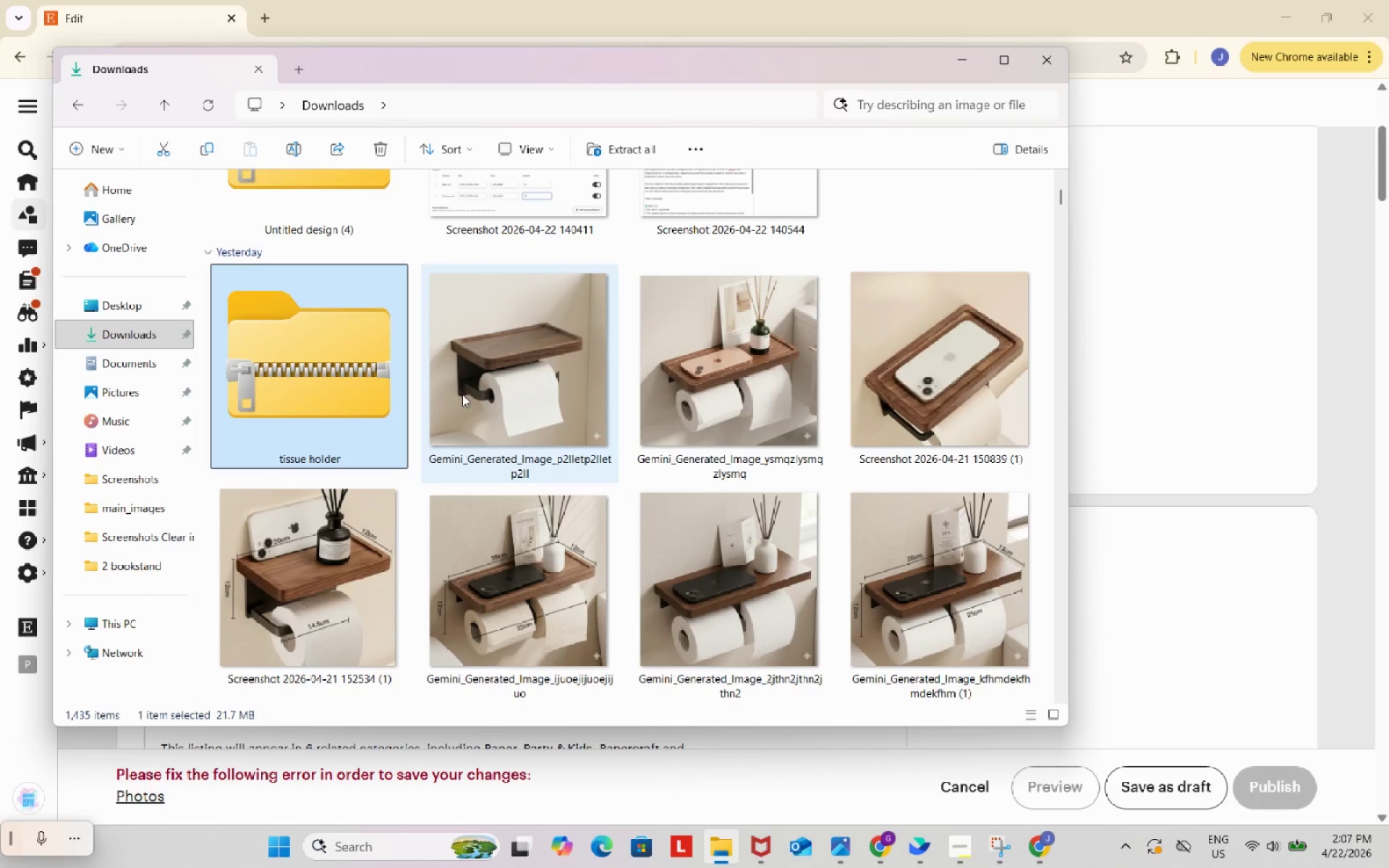 
scroll: coordinate [465, 399], scroll_direction: up, amount: 2.0
 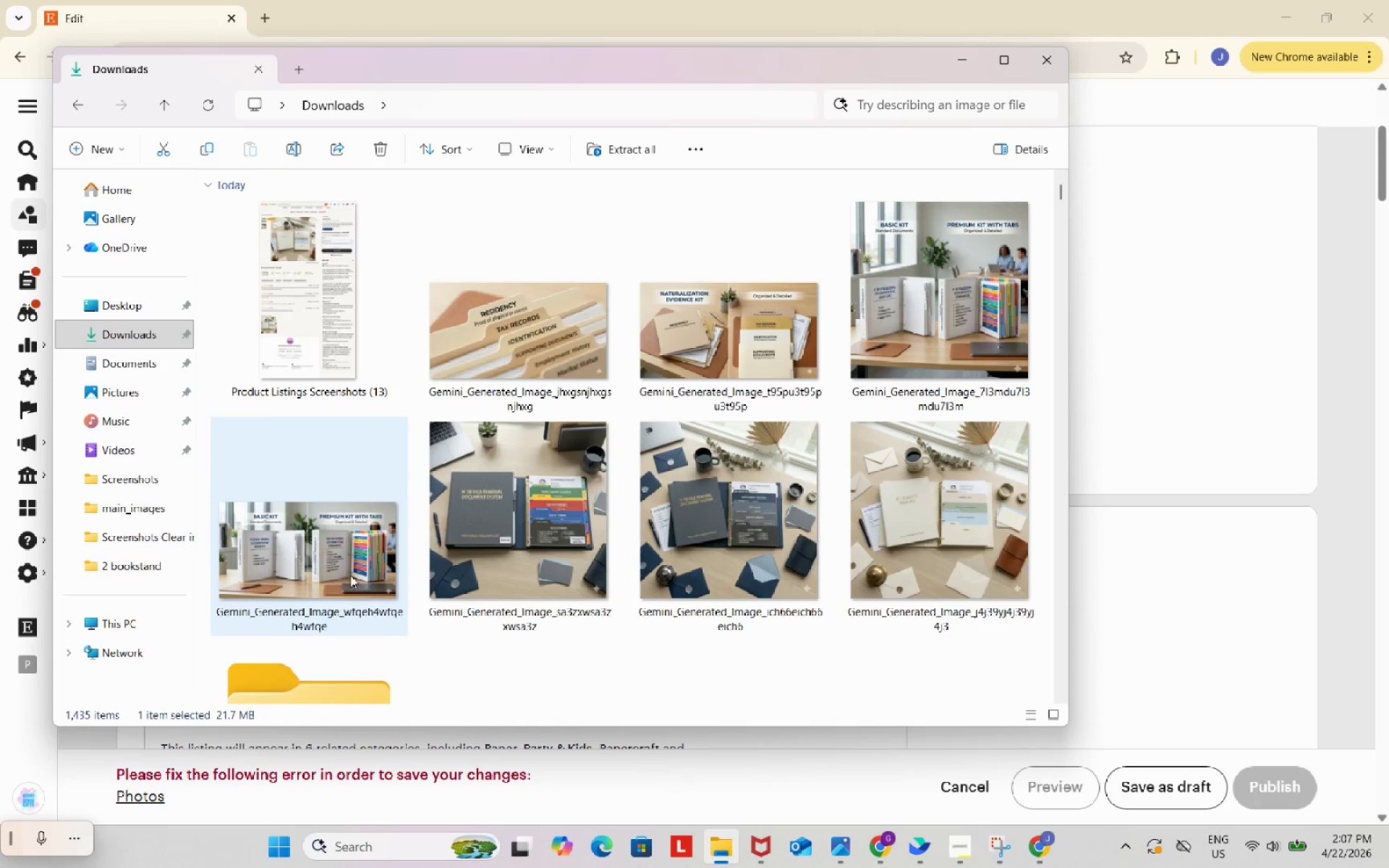 
scroll: coordinate [347, 574], scroll_direction: down, amount: 1.0
 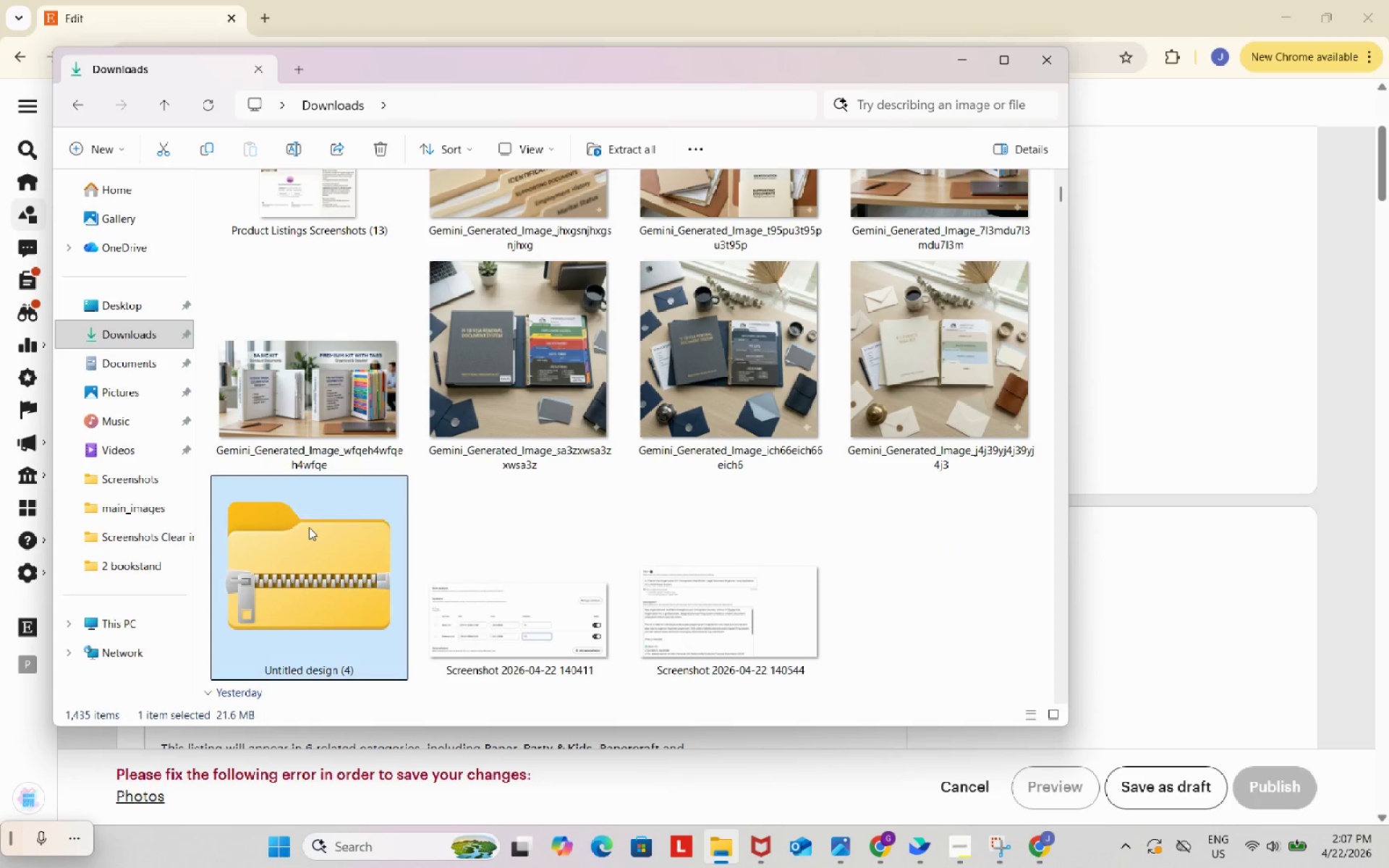 
double_click([309, 527])
 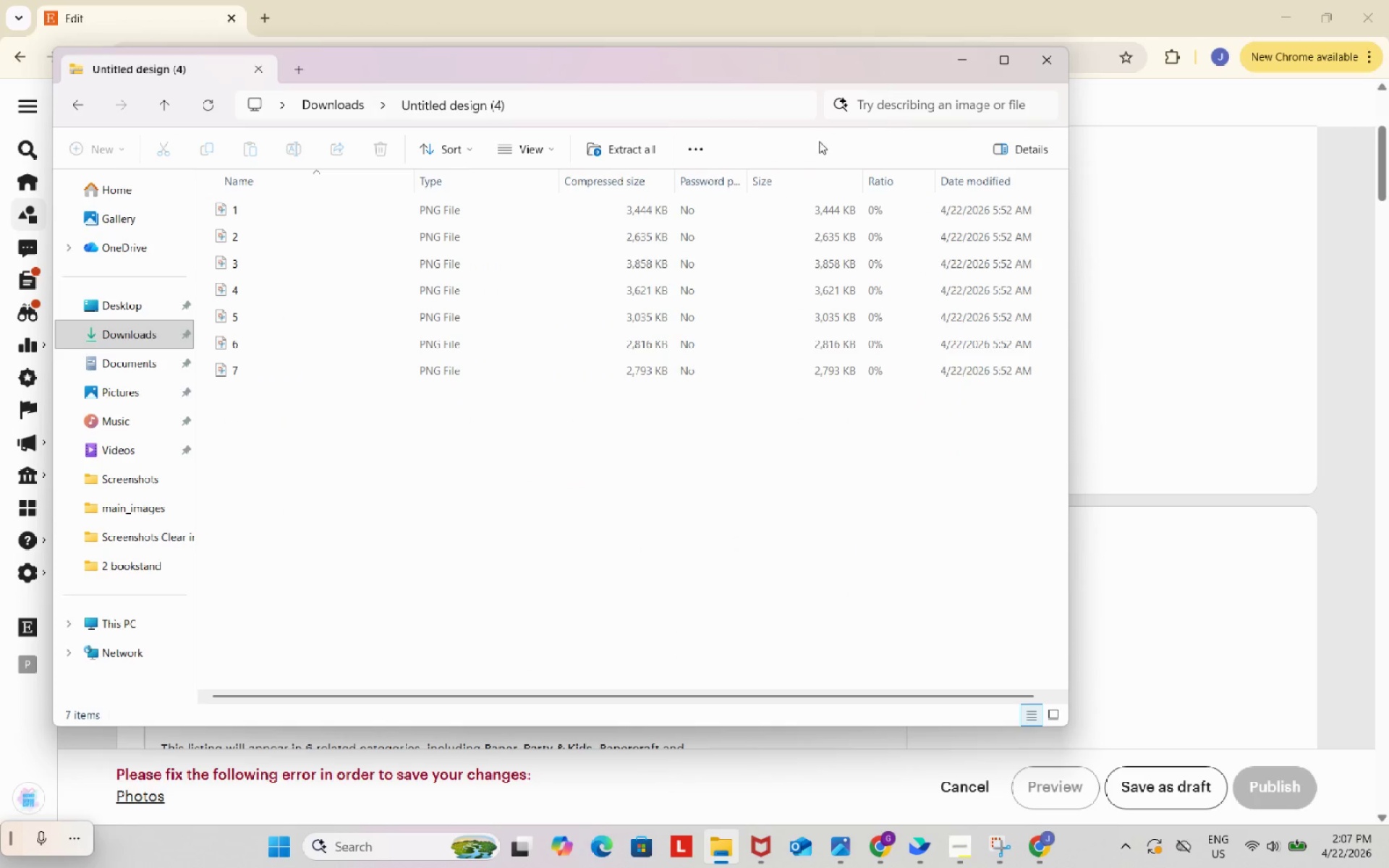 
left_click([632, 145])
 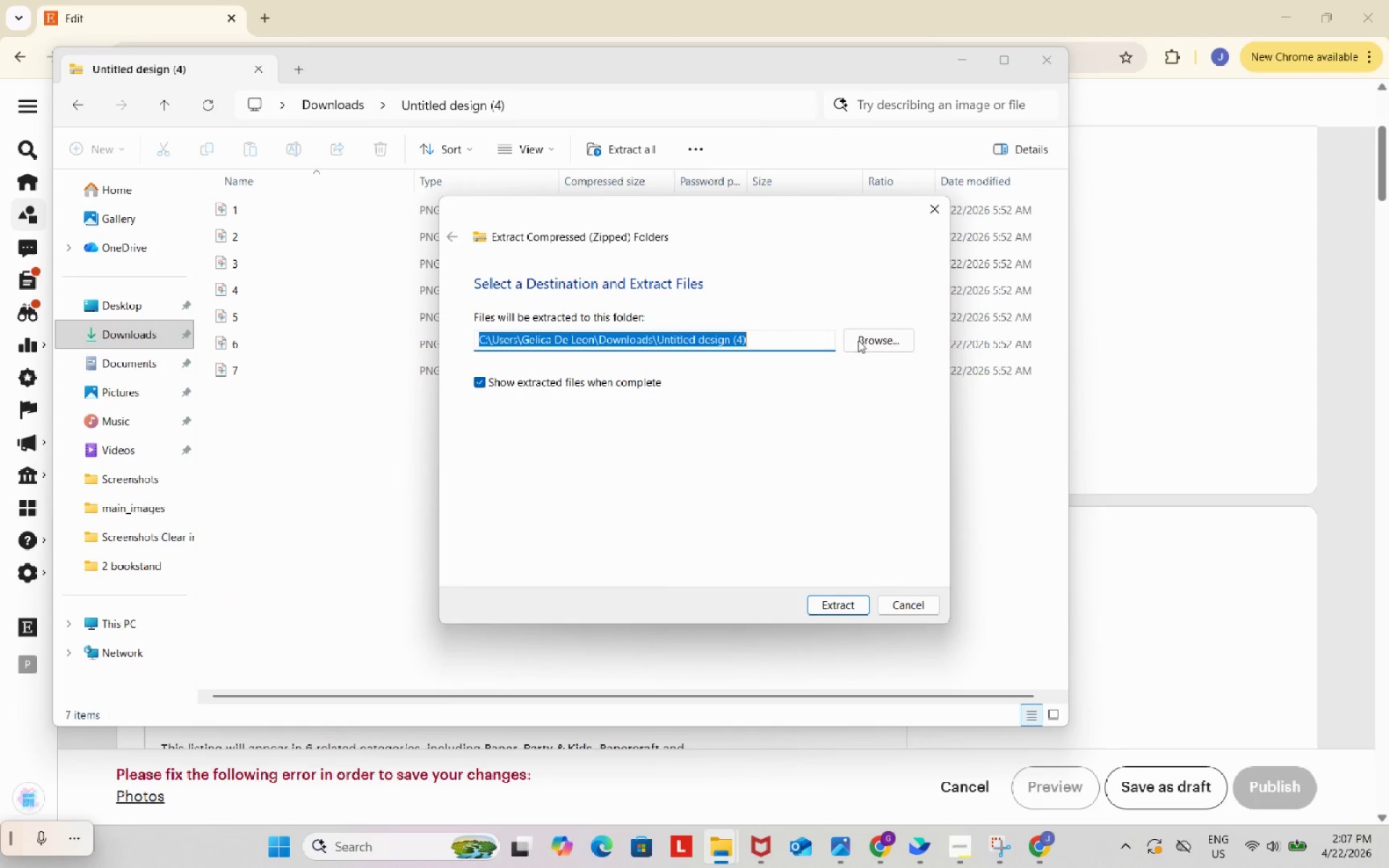 
left_click([861, 342])
 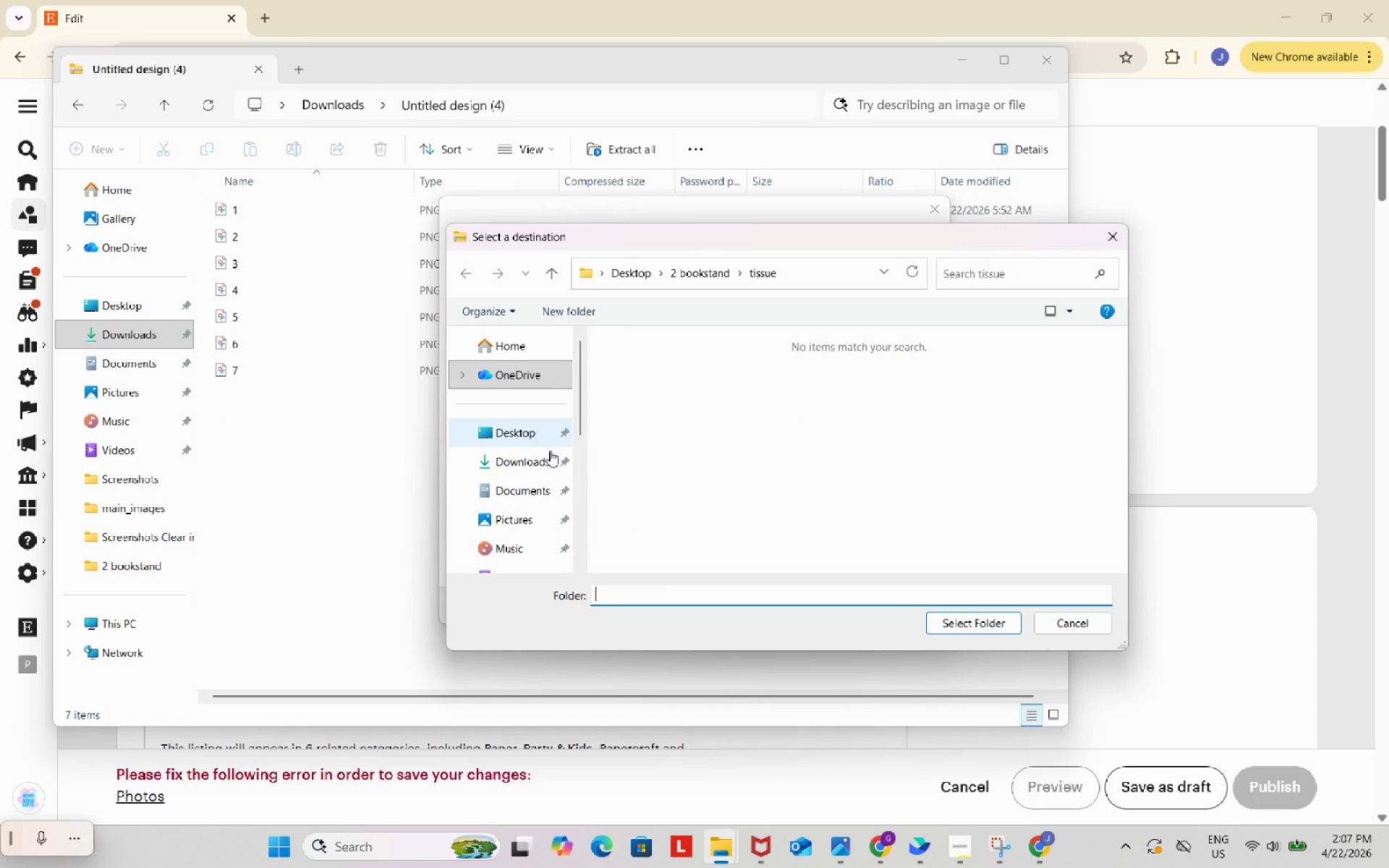 
left_click([533, 461])
 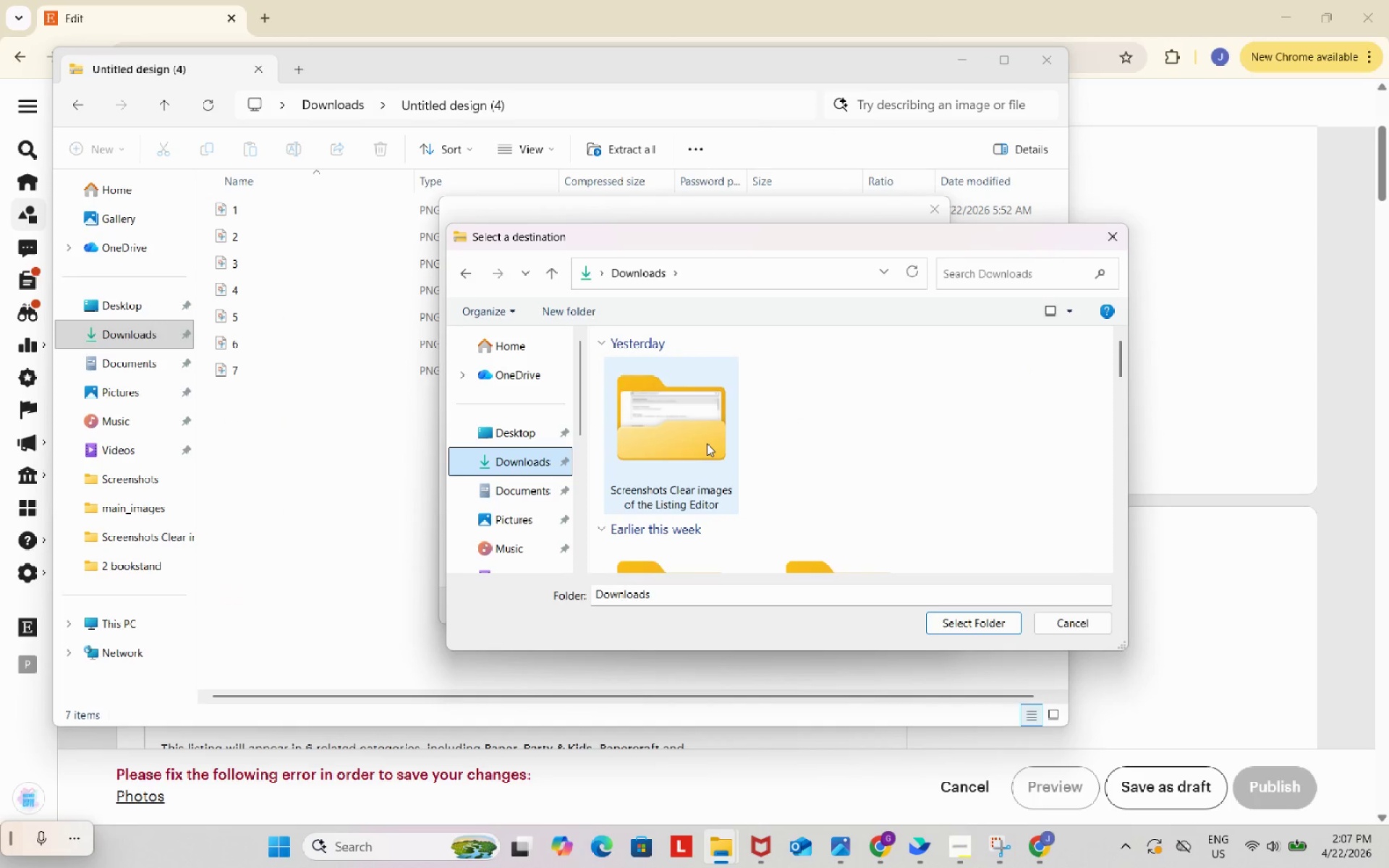 
double_click([707, 443])
 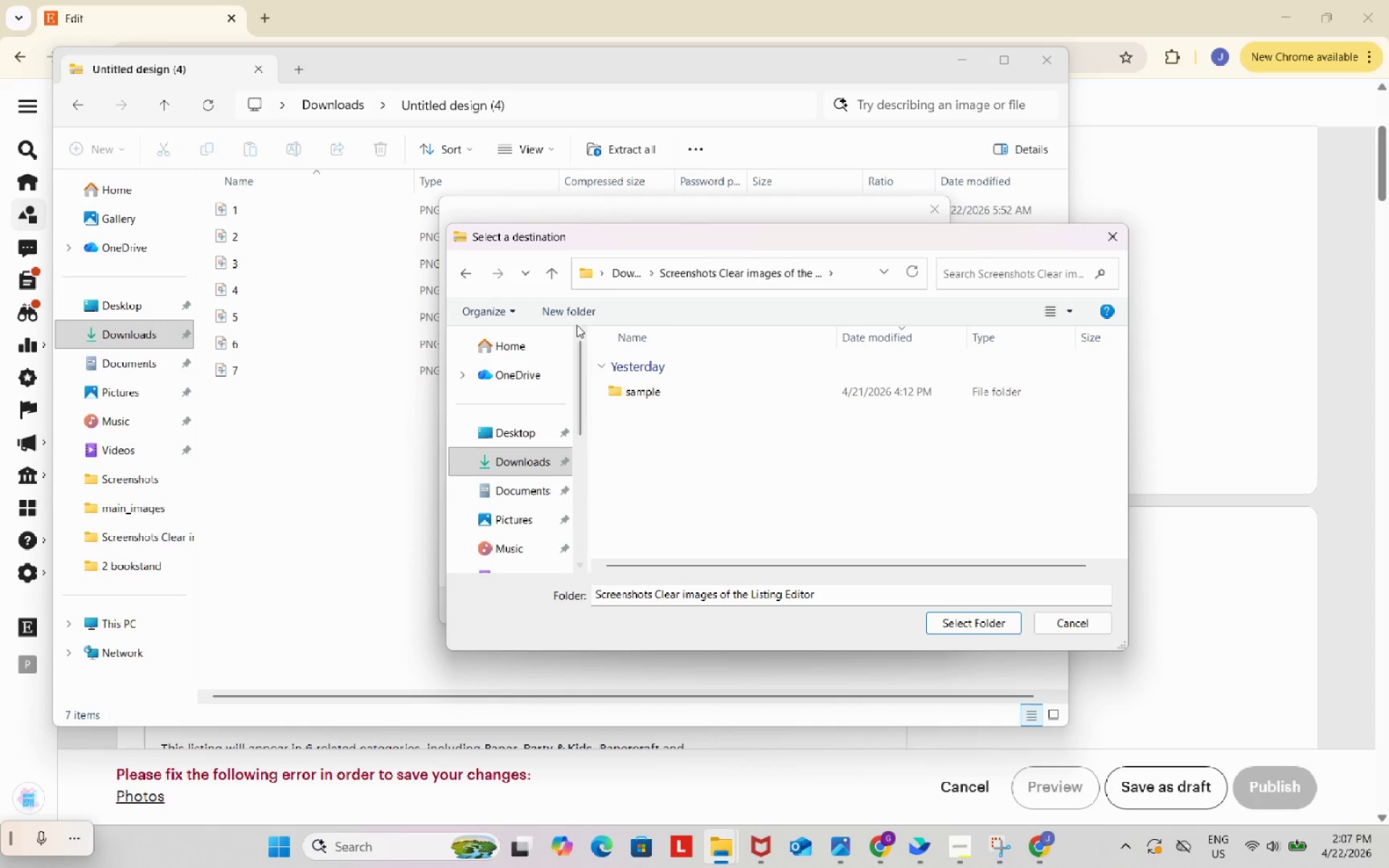 
left_click([553, 309])
 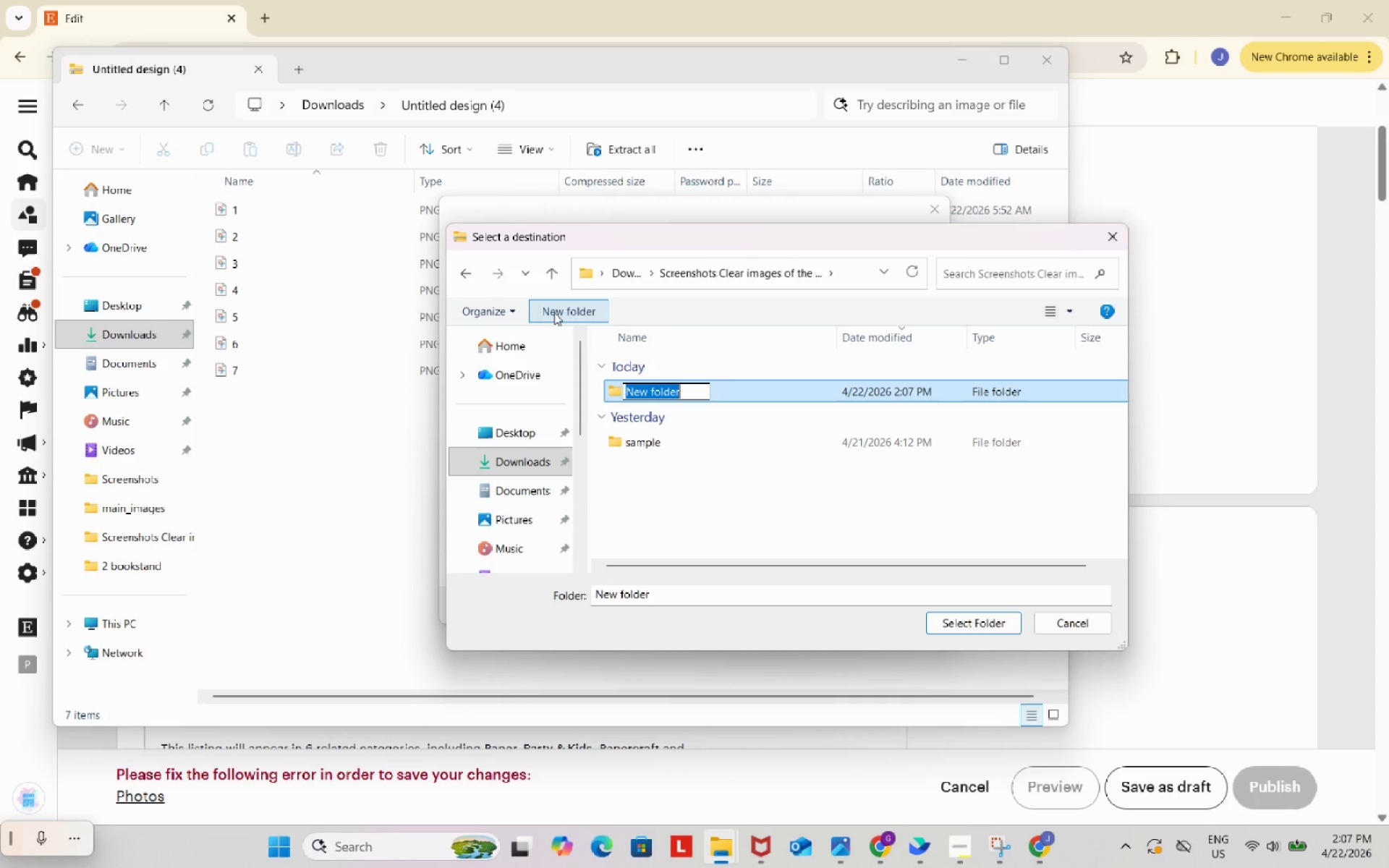 
type(2sample)
 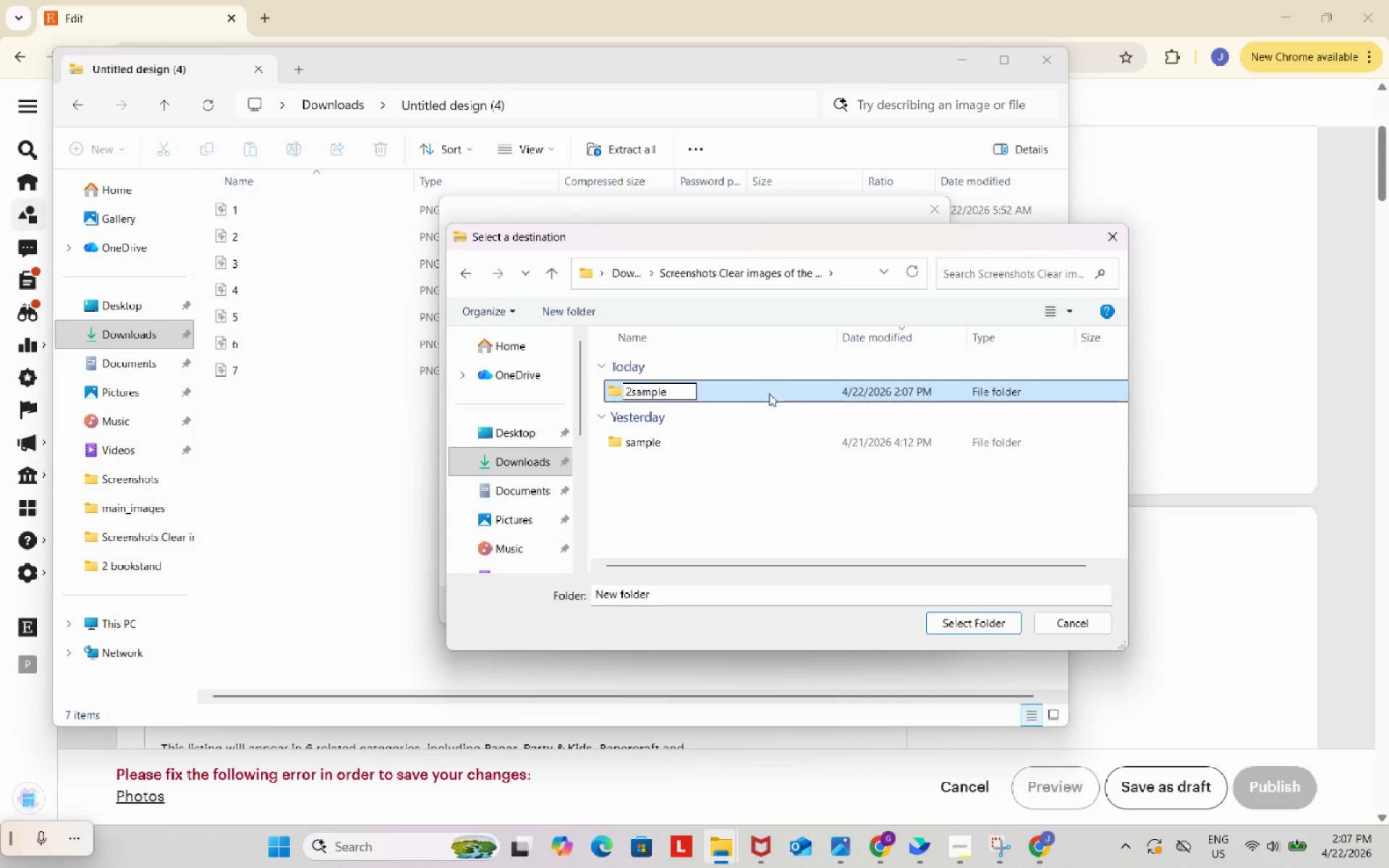 
double_click([769, 393])
 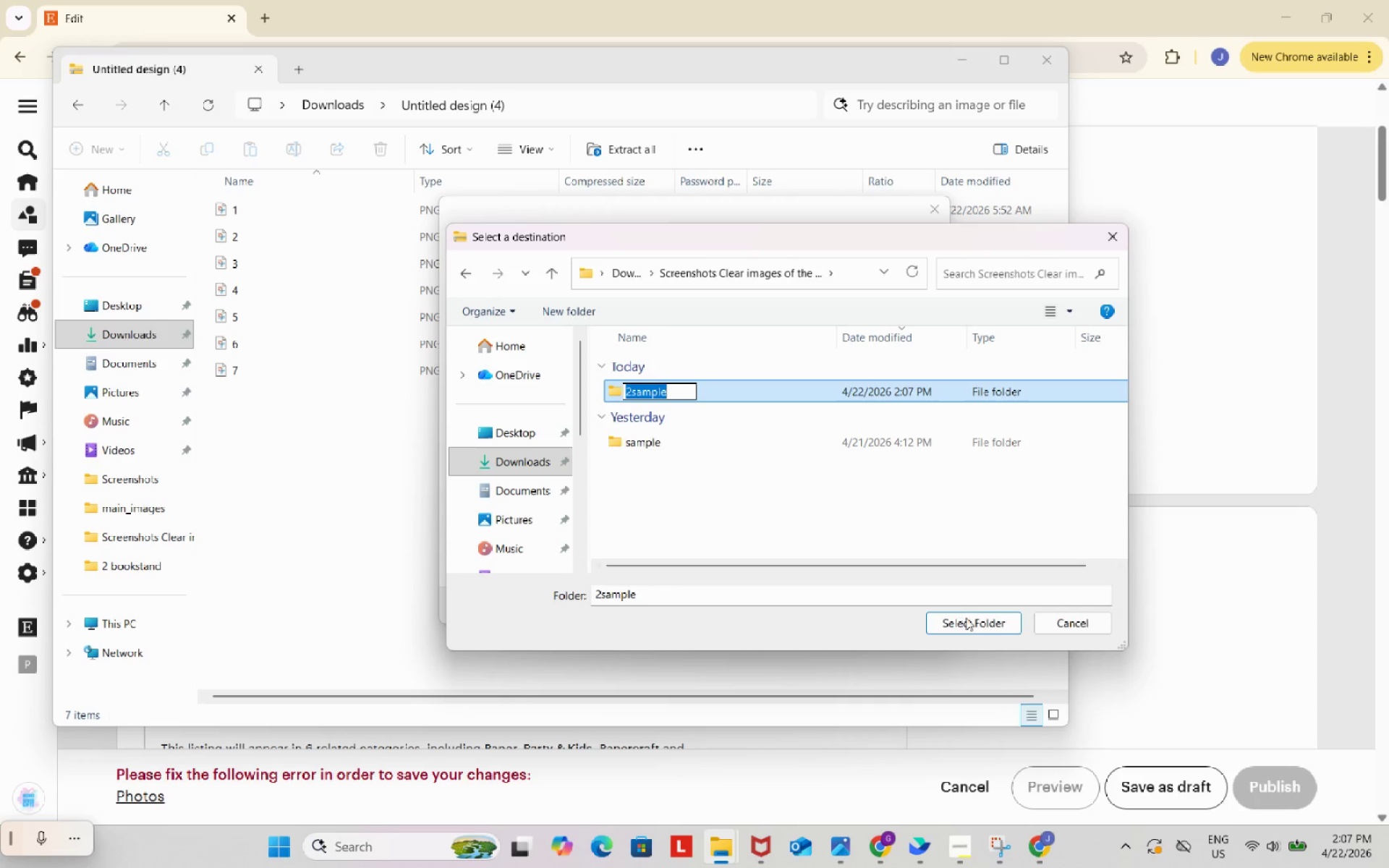 
left_click([972, 624])
 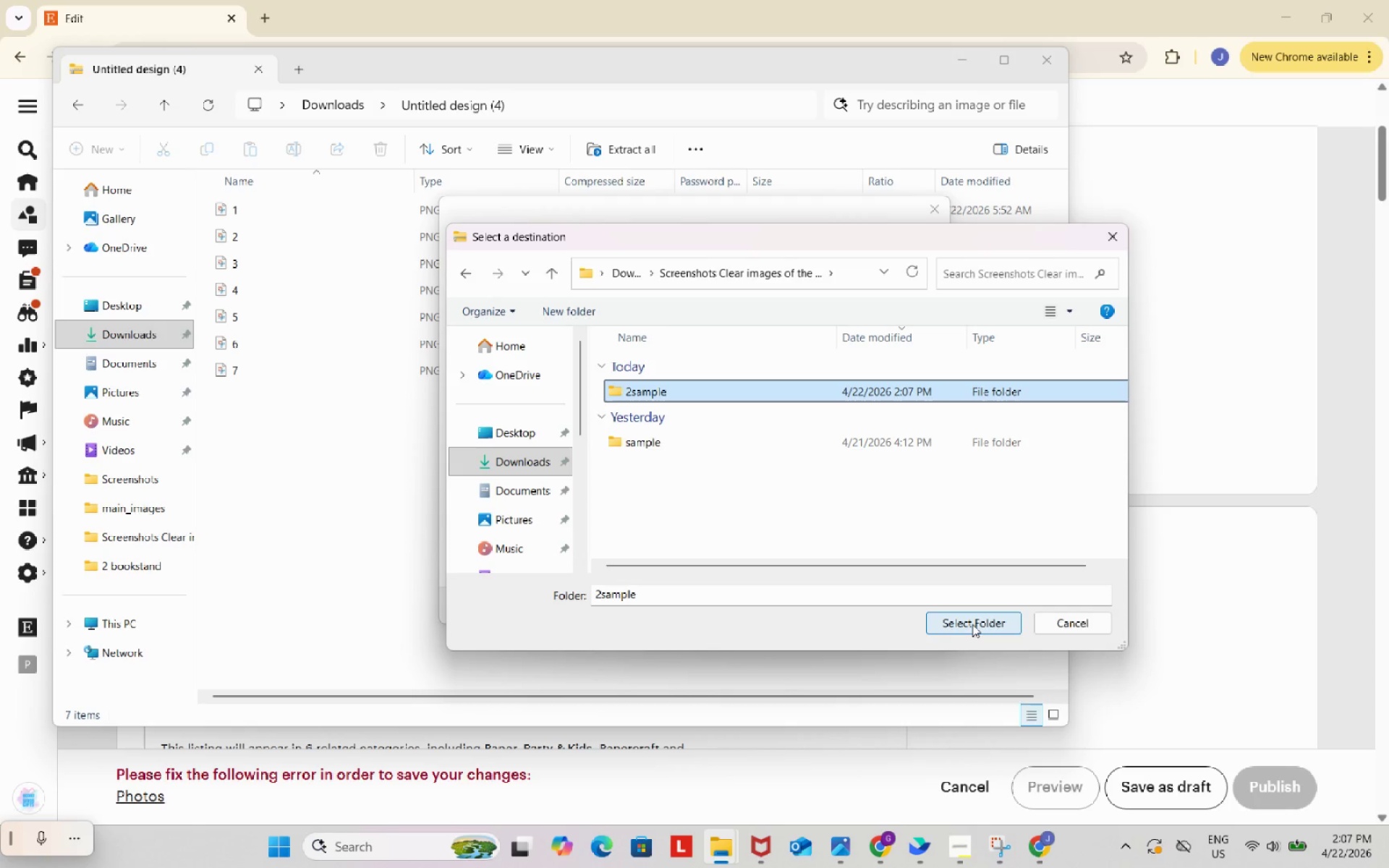 
left_click([973, 624])
 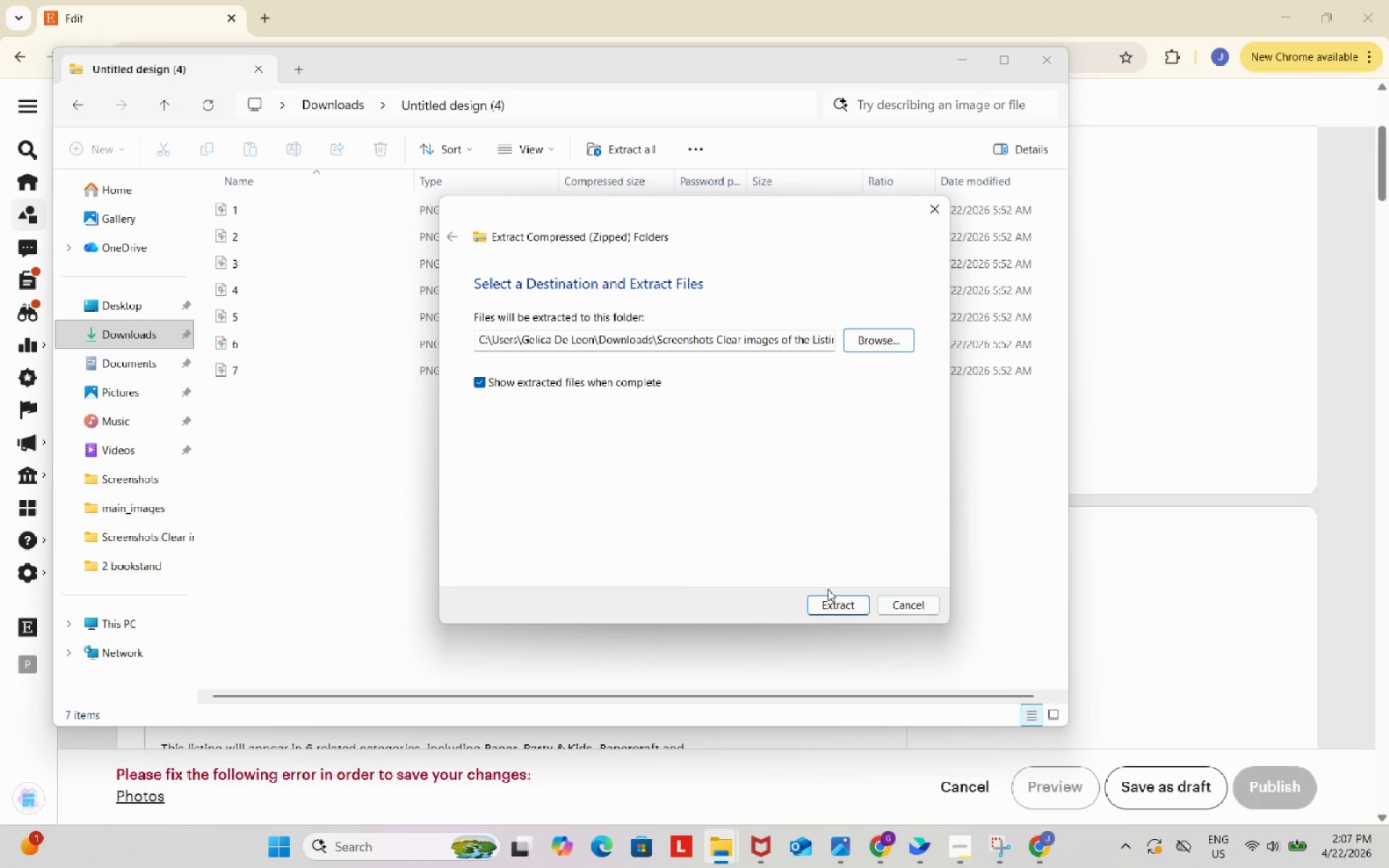 
left_click([831, 605])
 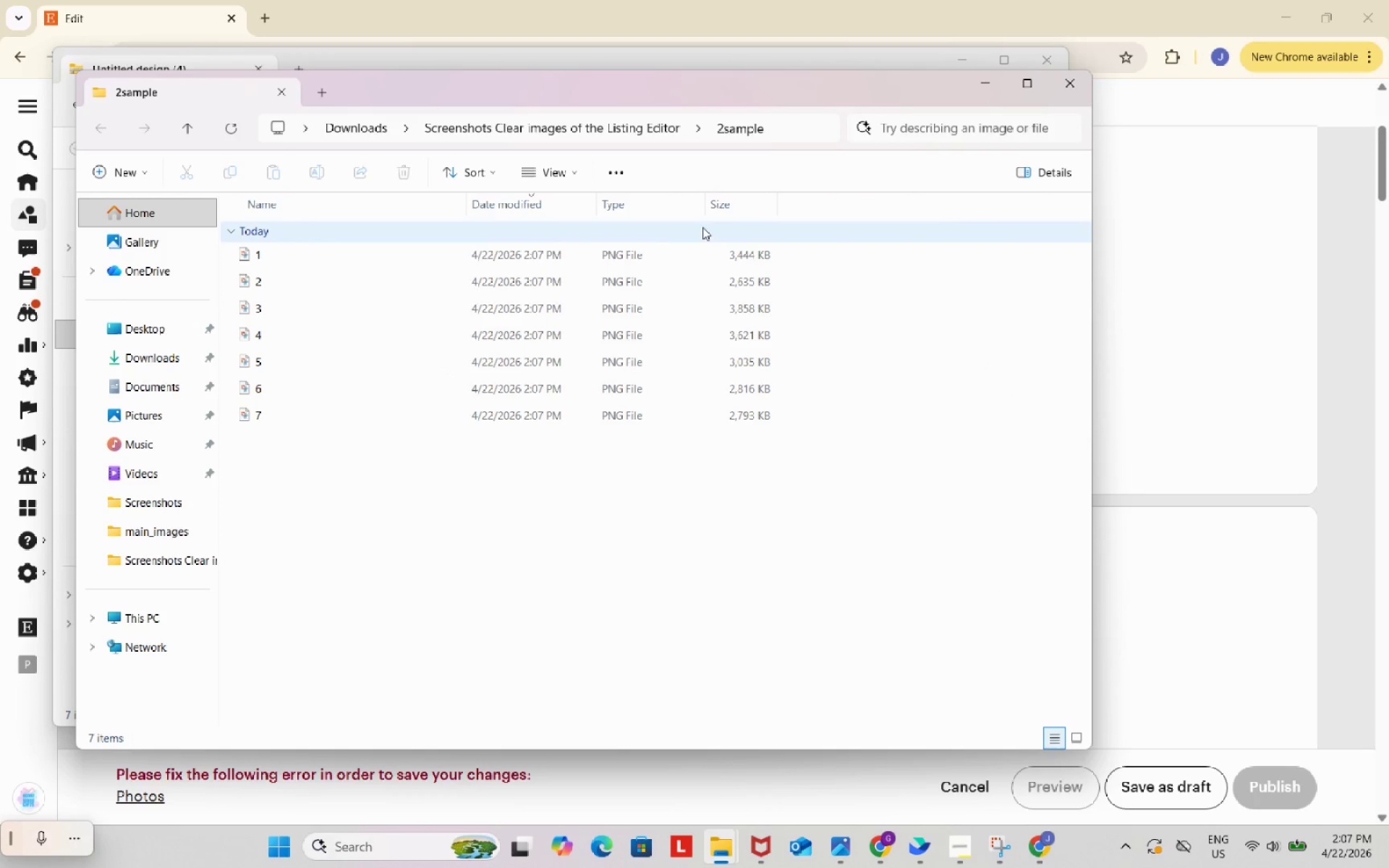 
left_click([535, 176])
 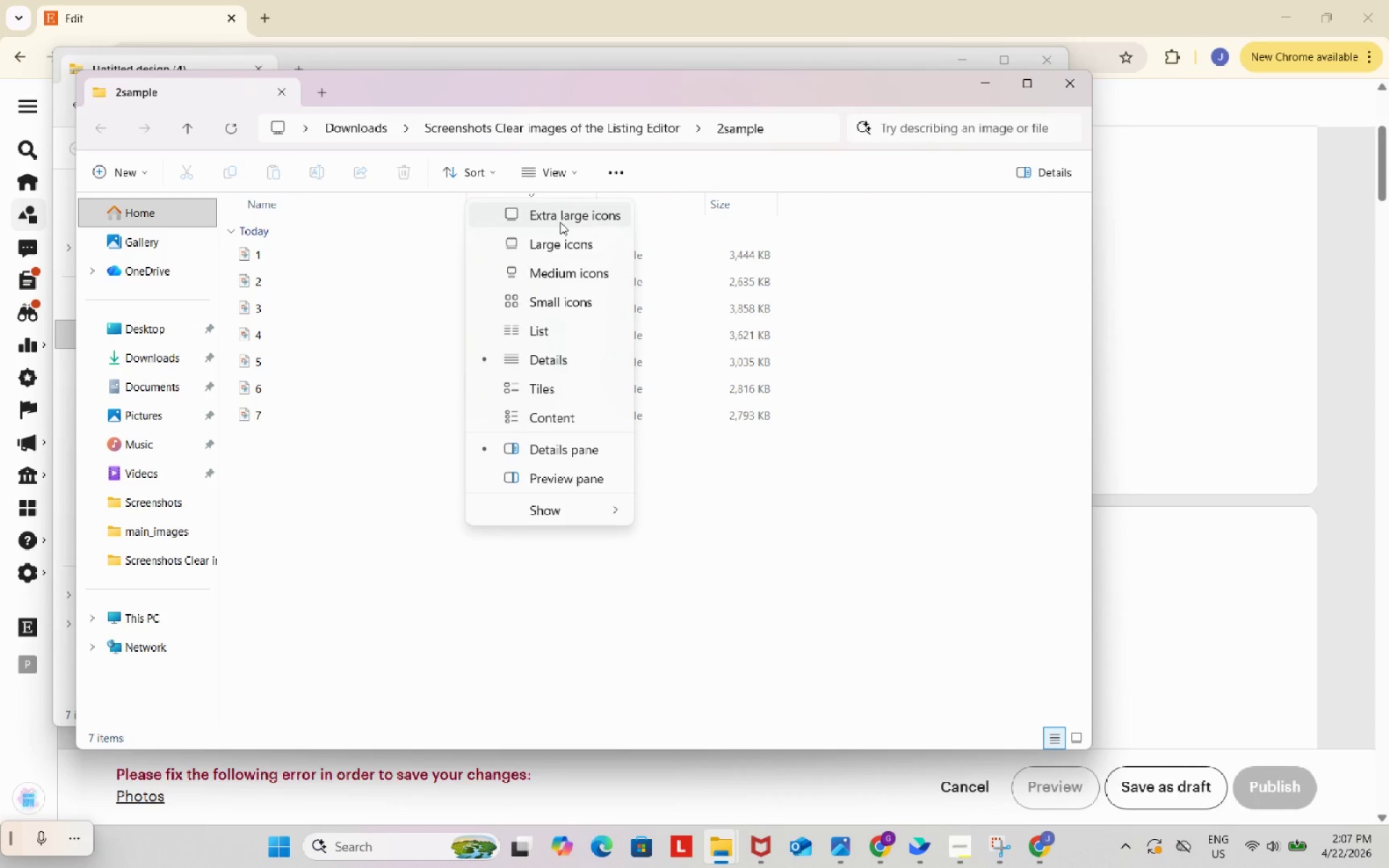 
left_click([560, 221])
 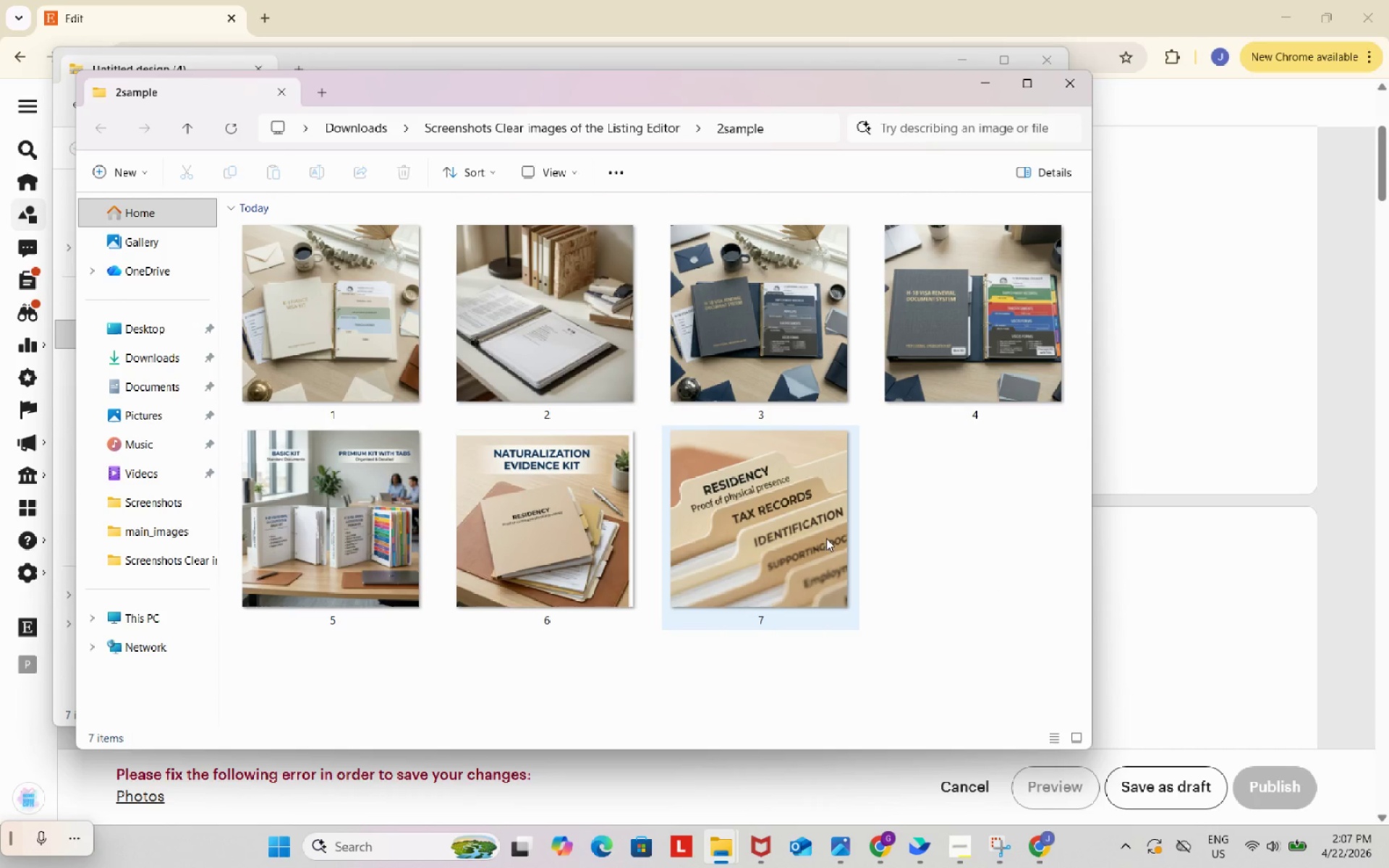 
mouse_move([844, 537])
 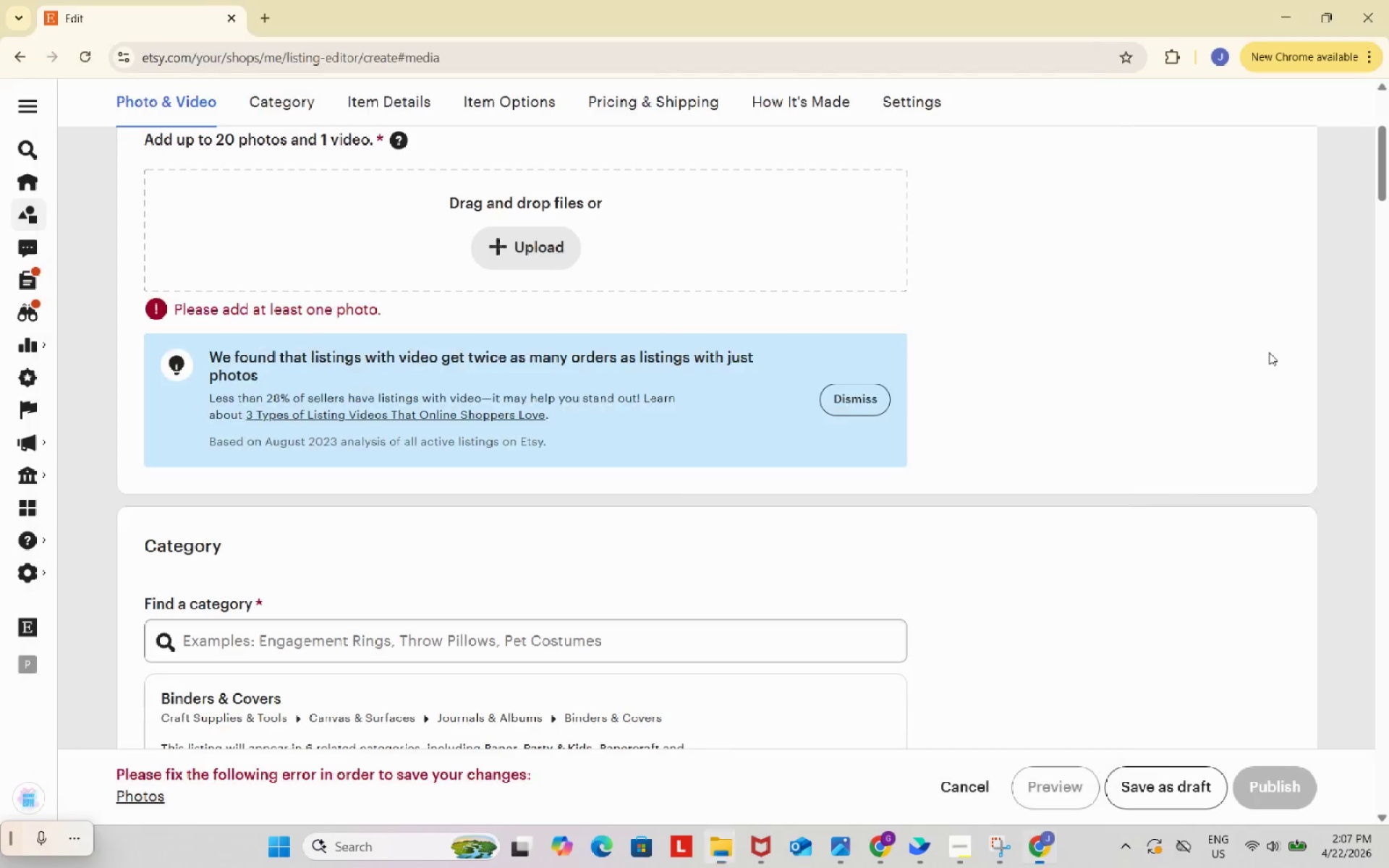 
left_click([1269, 352])
 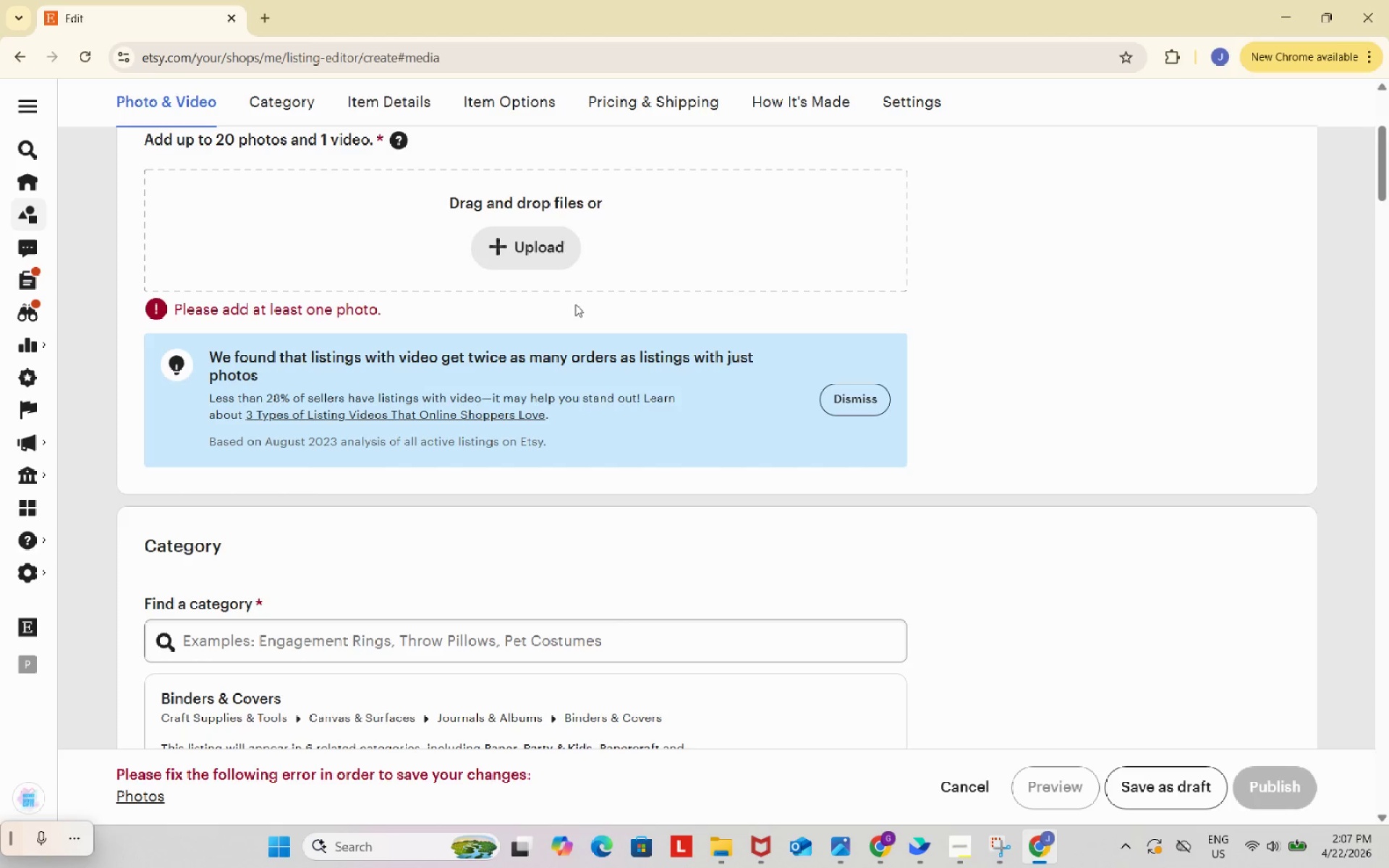 
left_click([522, 247])
 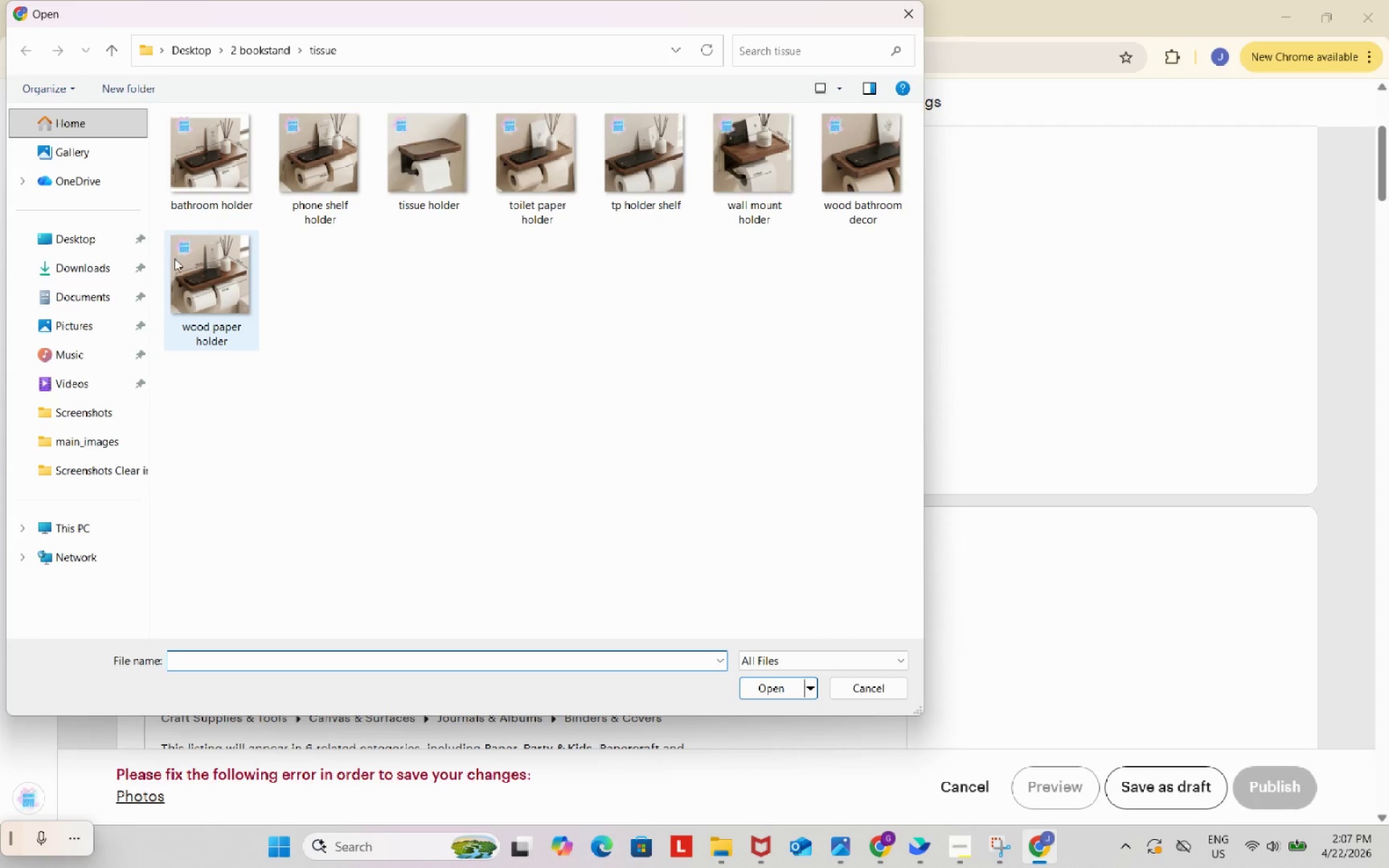 
left_click([95, 258])
 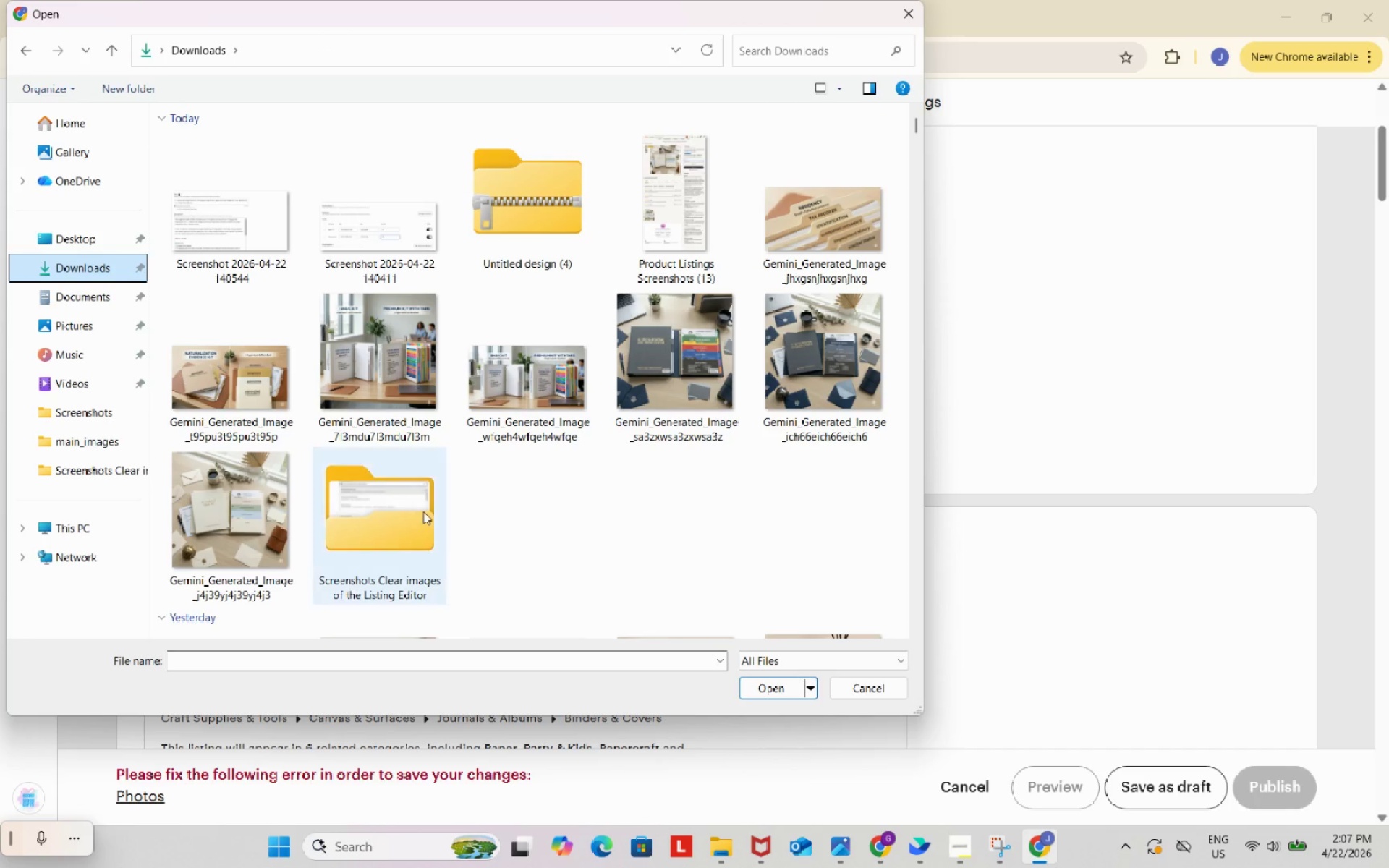 
double_click([407, 517])
 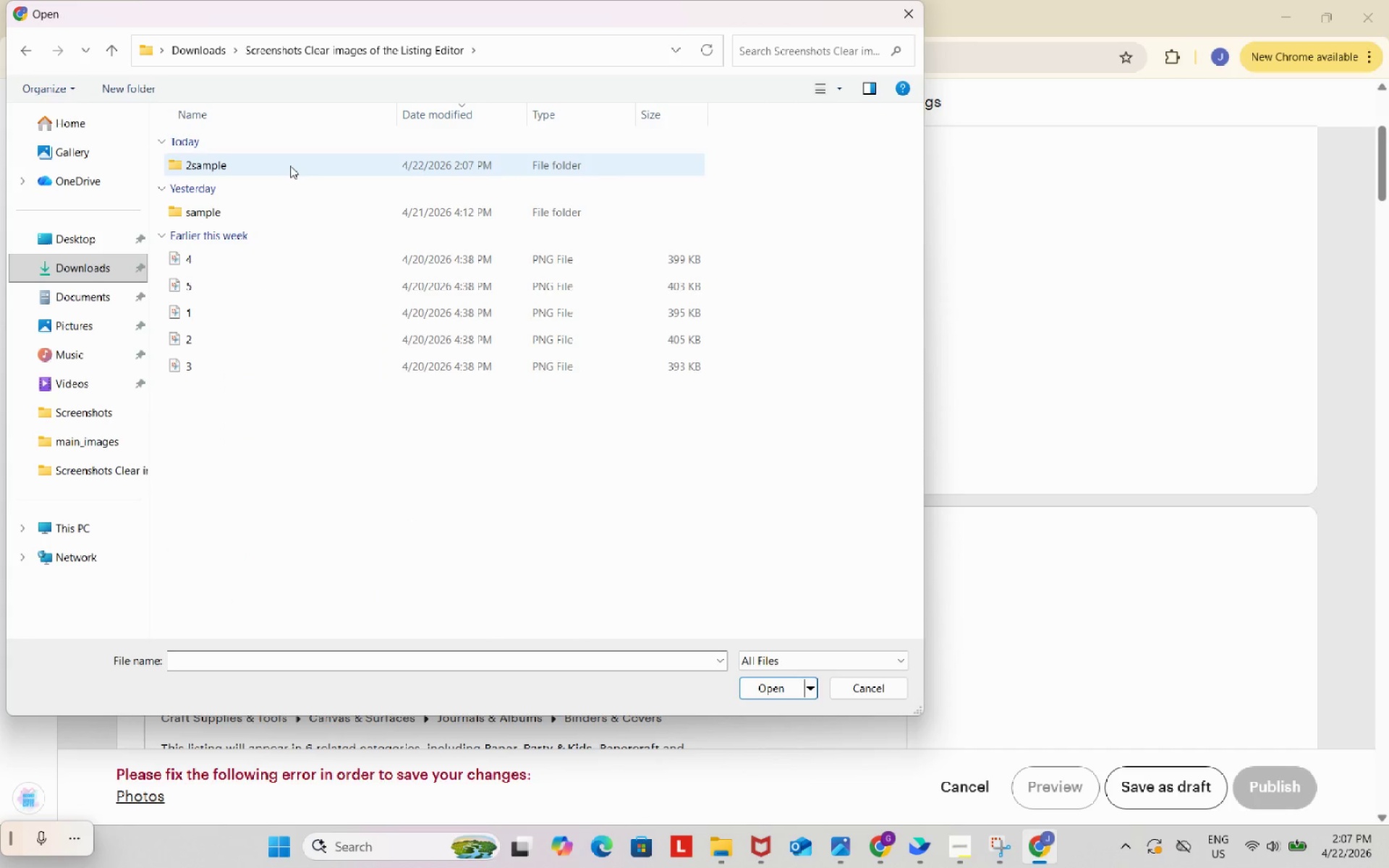 
double_click([290, 166])
 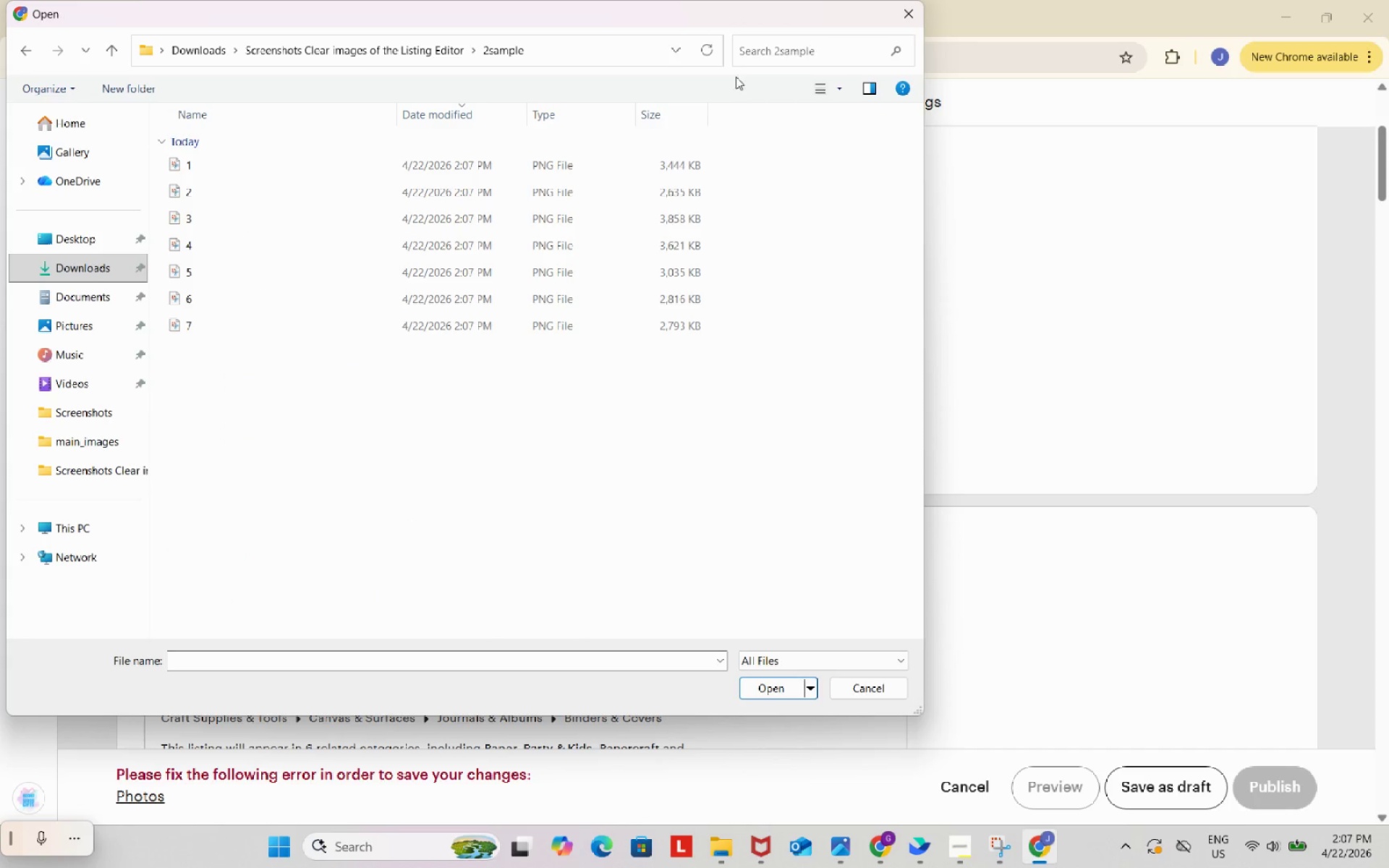 
left_click([835, 82])
 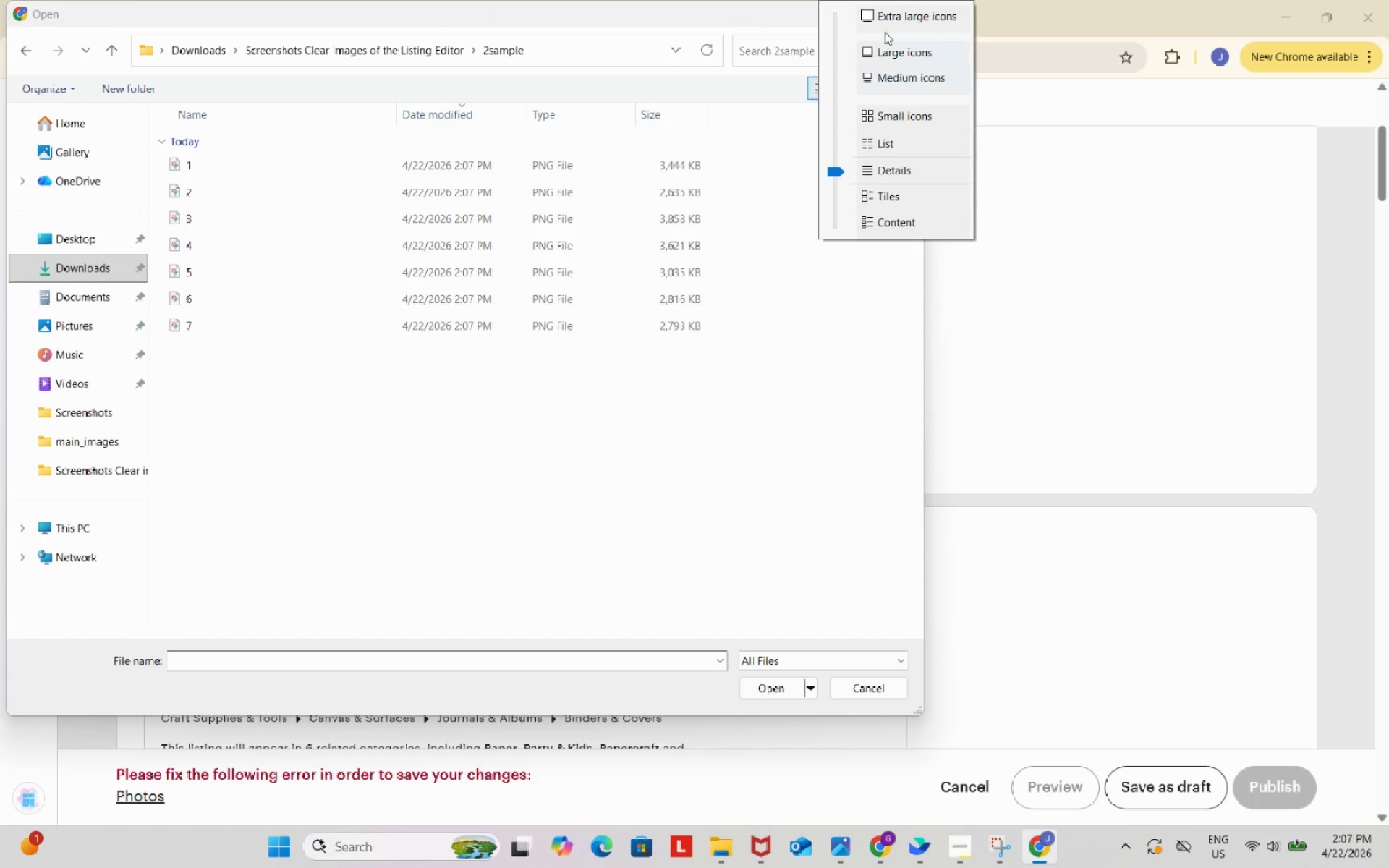 
left_click([891, 18])
 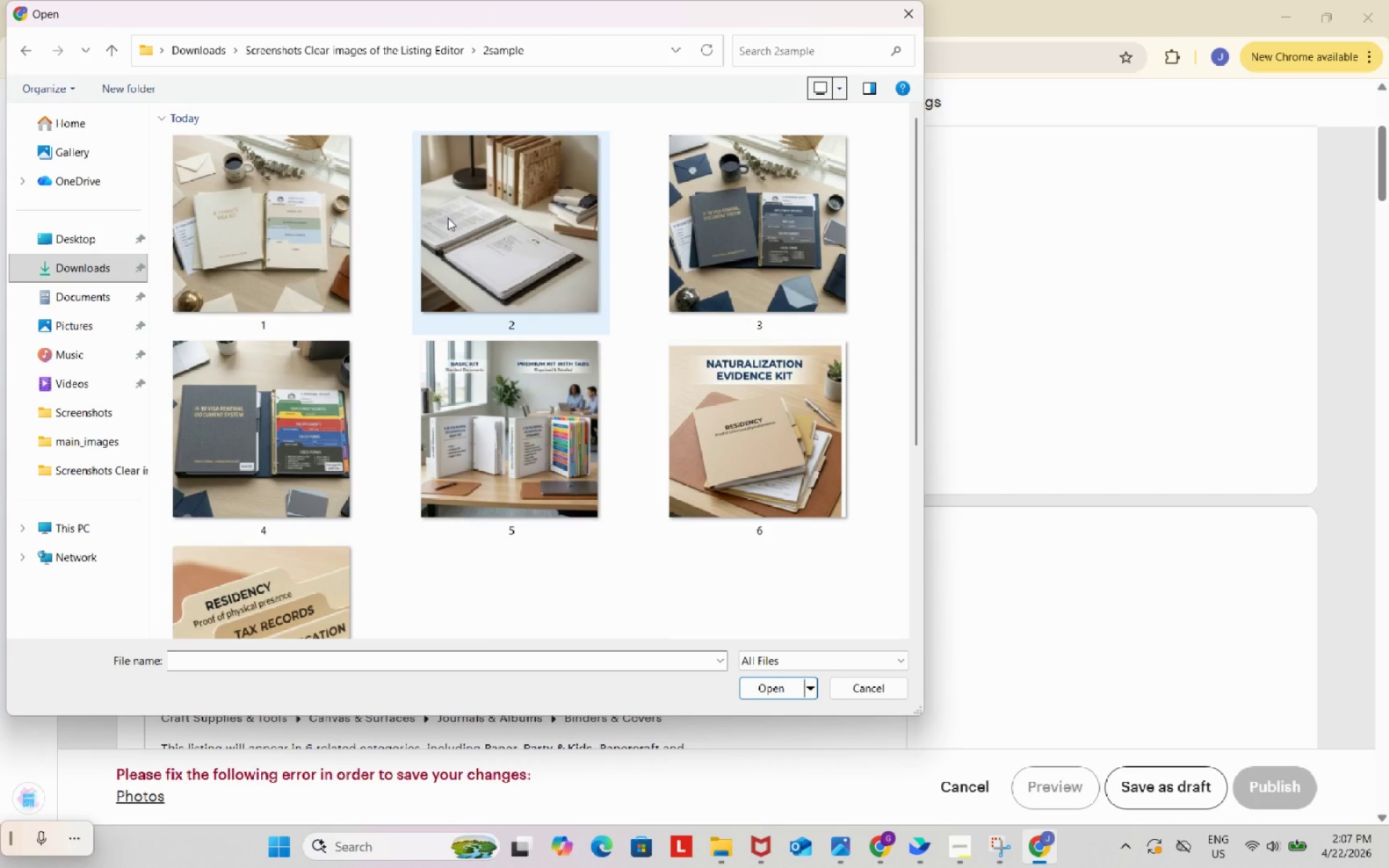 
left_click([323, 218])
 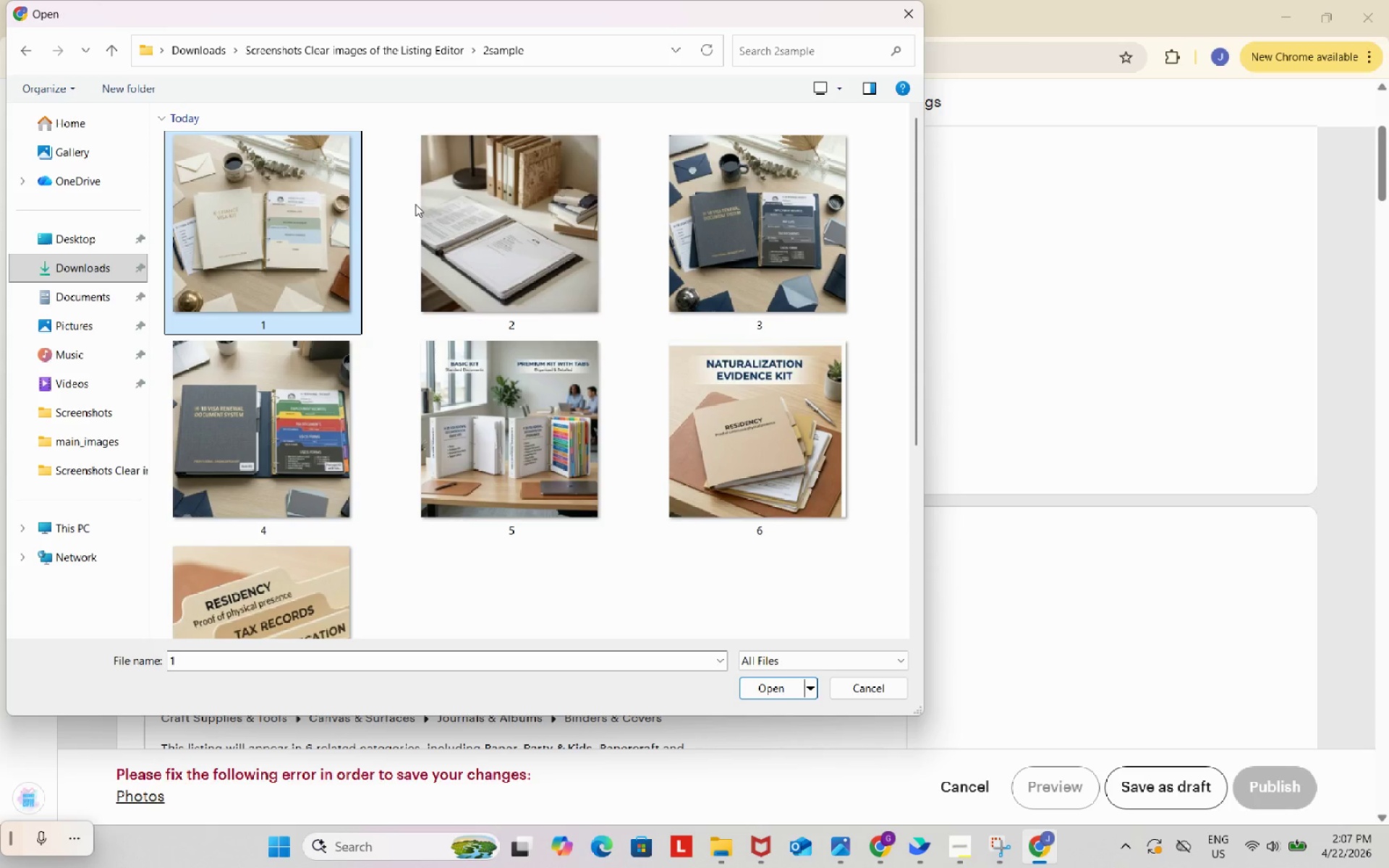 
hold_key(key=ControlLeft, duration=0.39)
left_click([482, 216])
 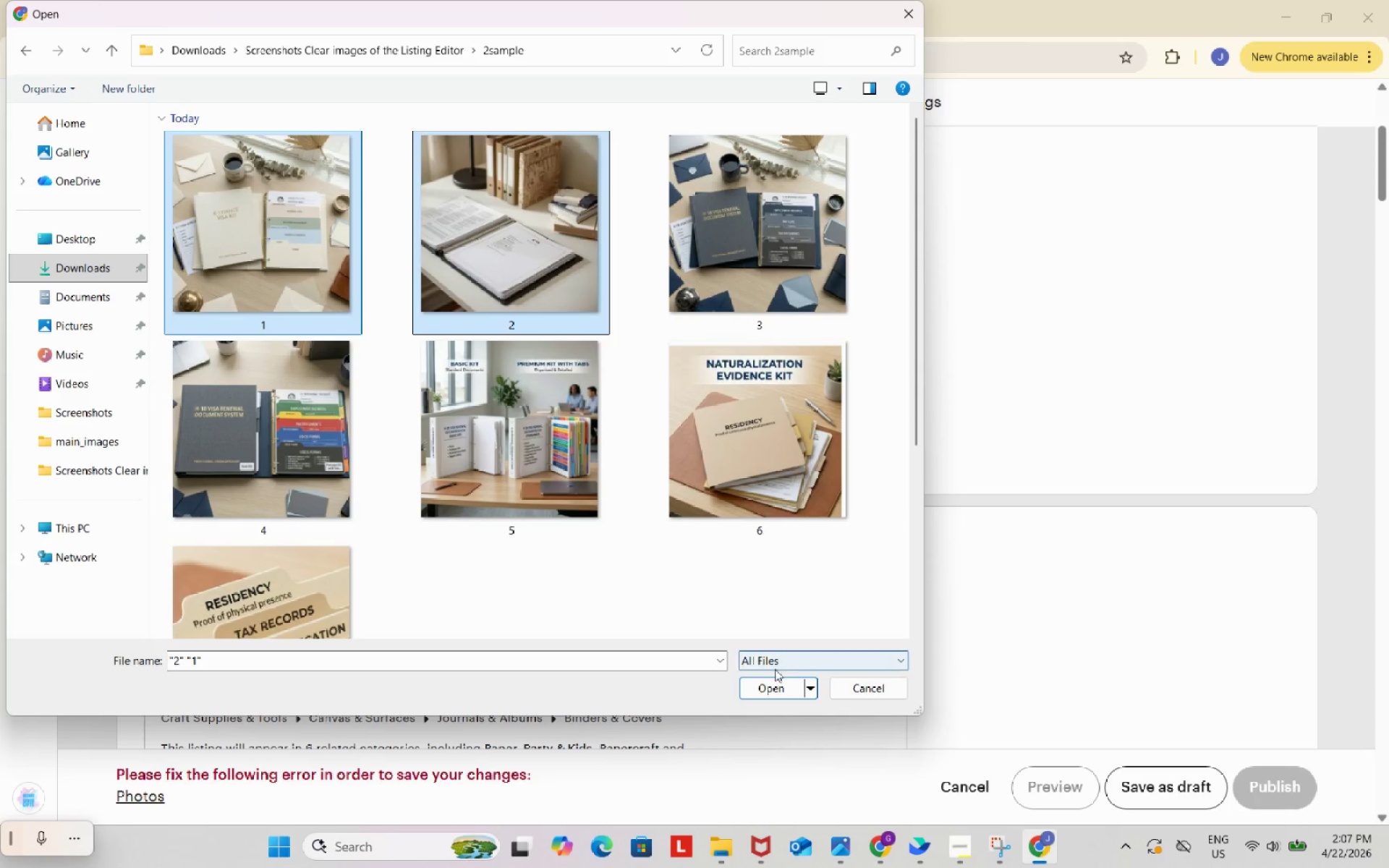 
left_click([770, 686])
 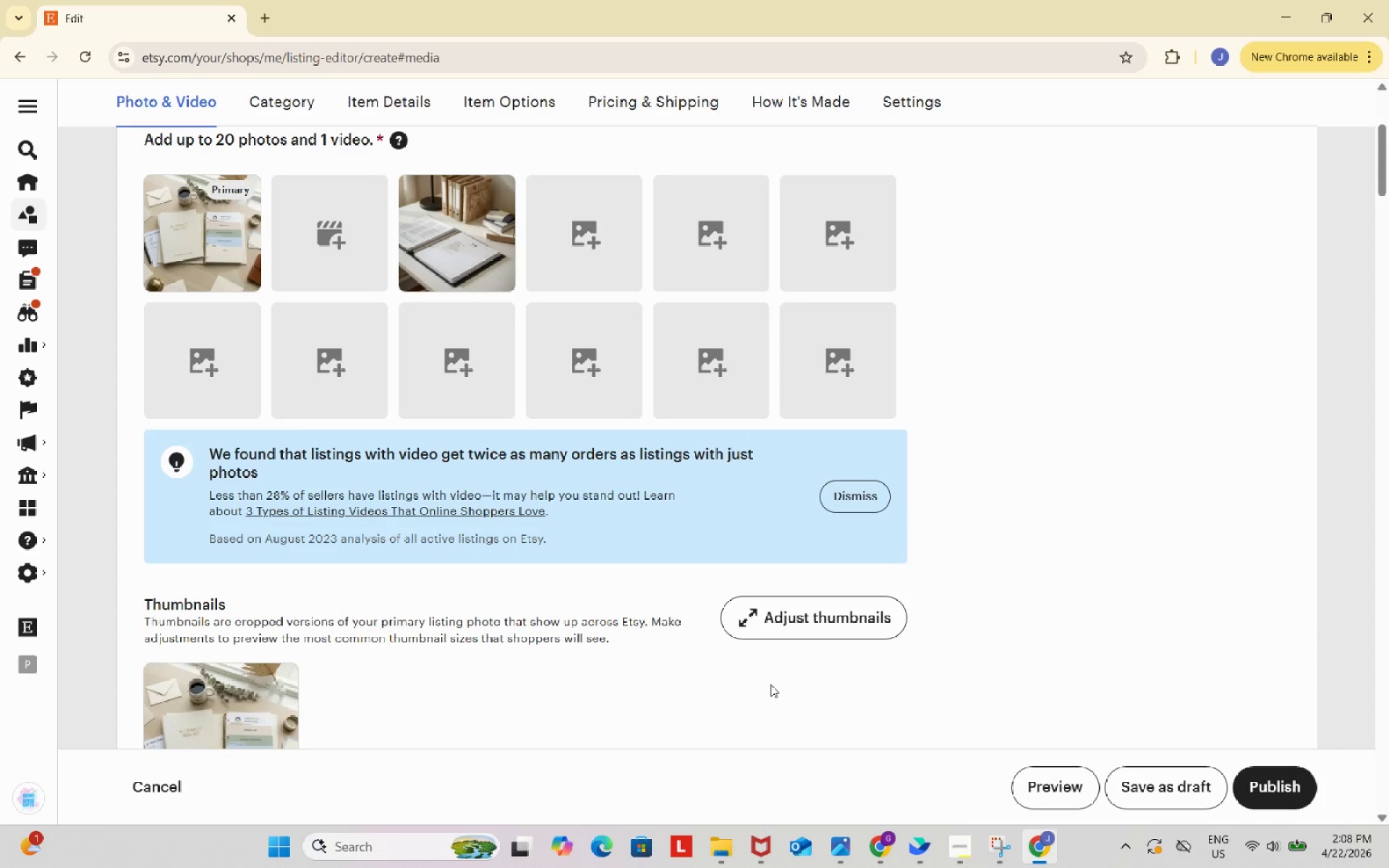 
wait(34.34)
 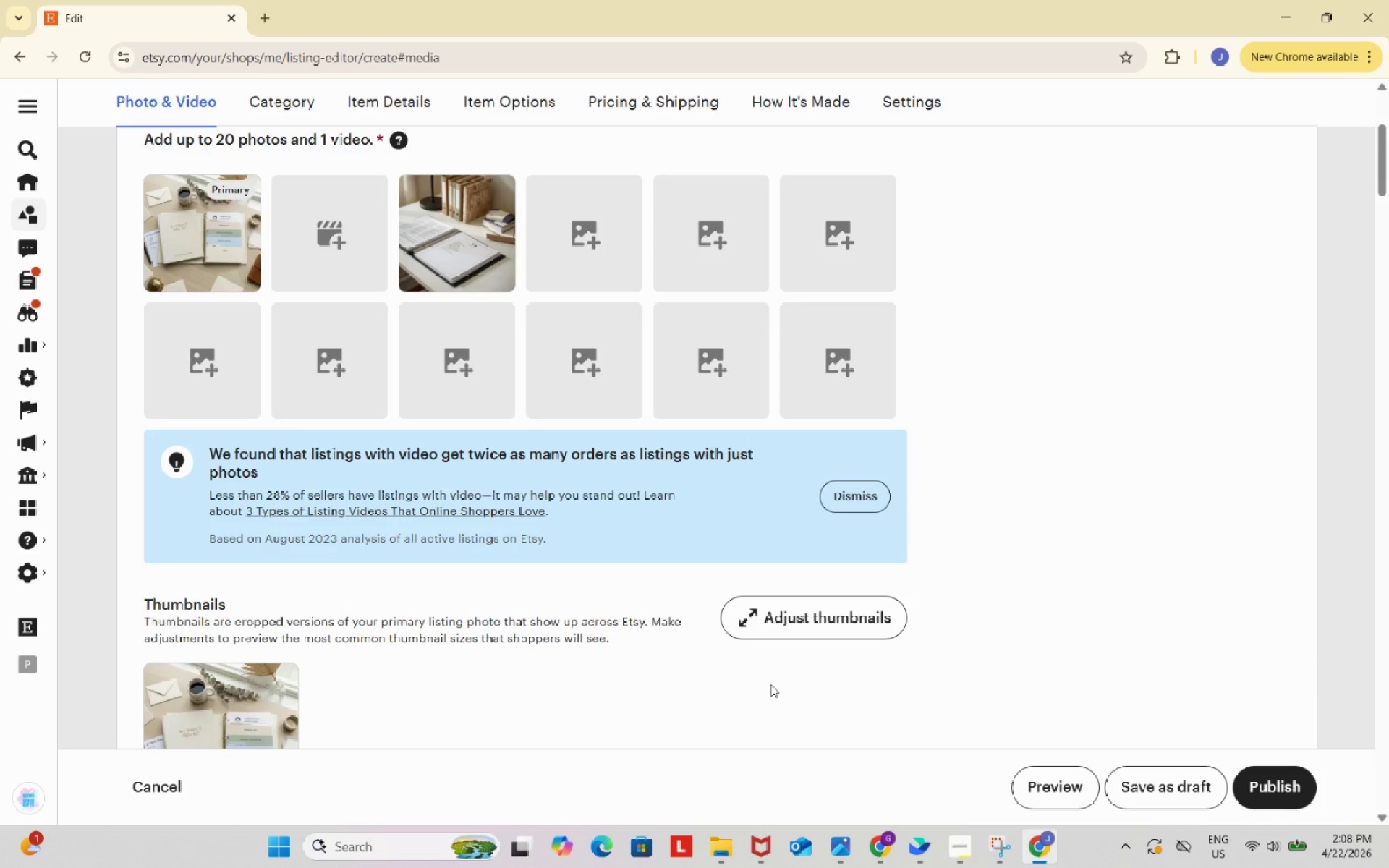 
left_click([1294, 783])
 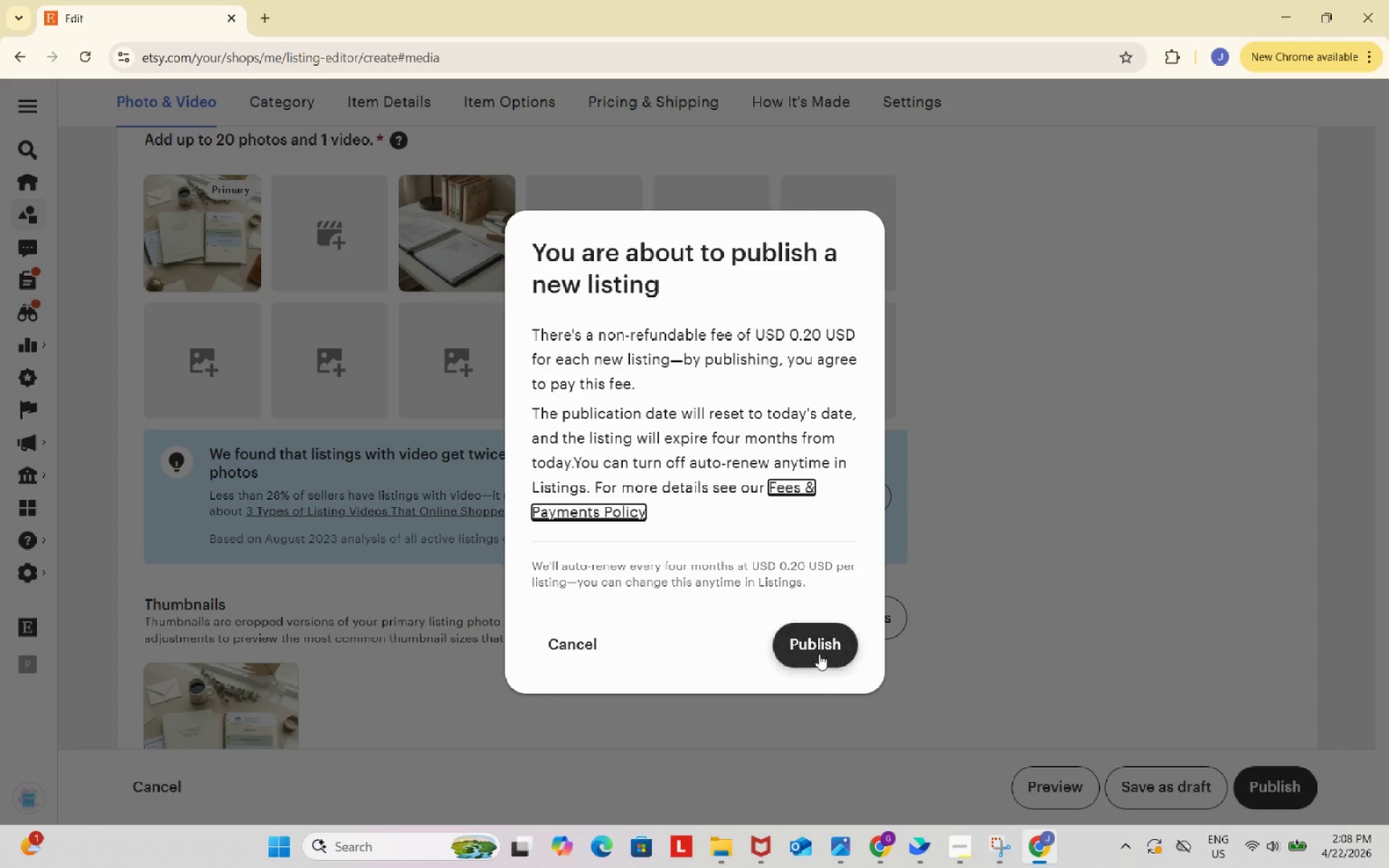 
left_click([819, 654])
 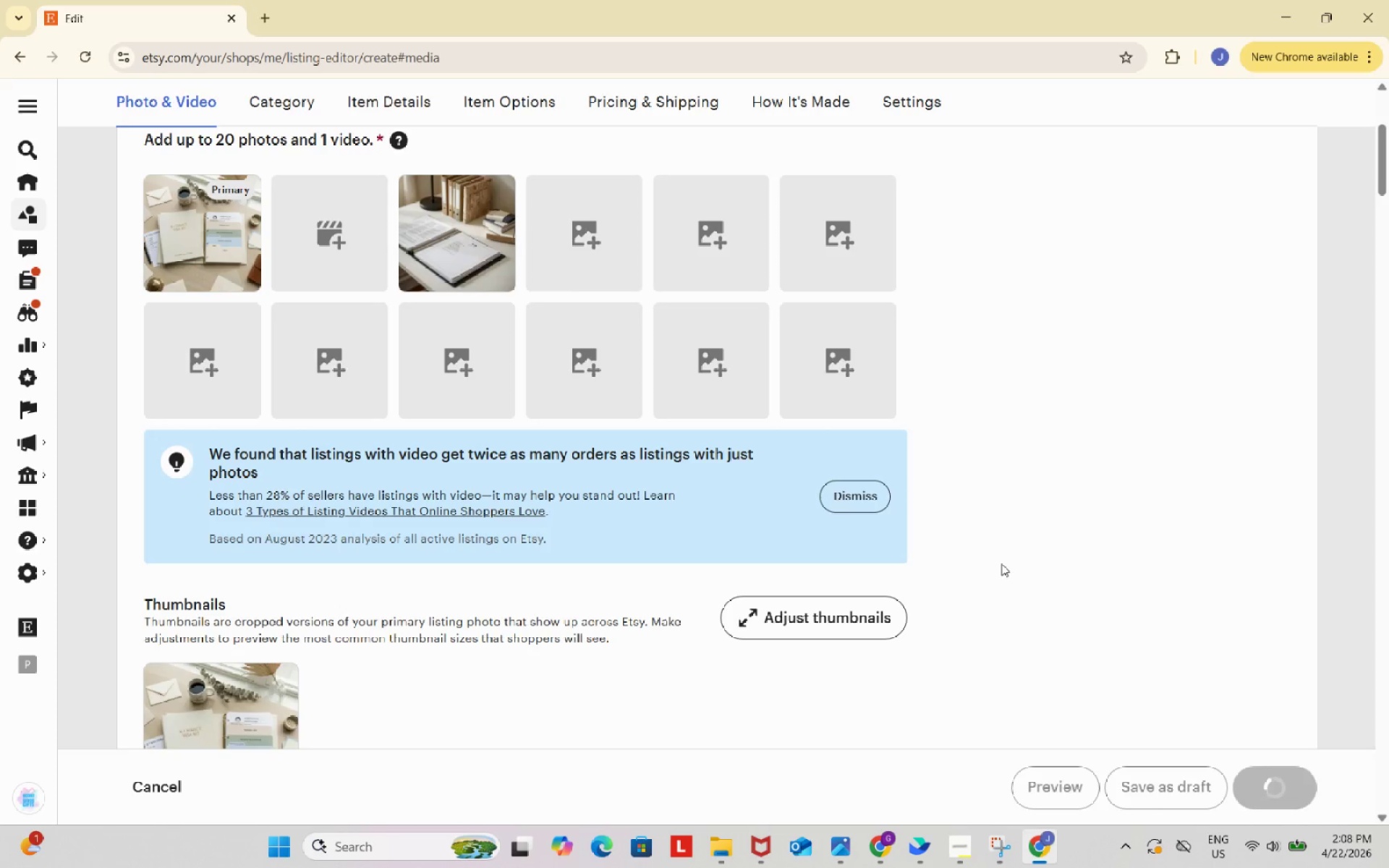 
wait(8.77)
 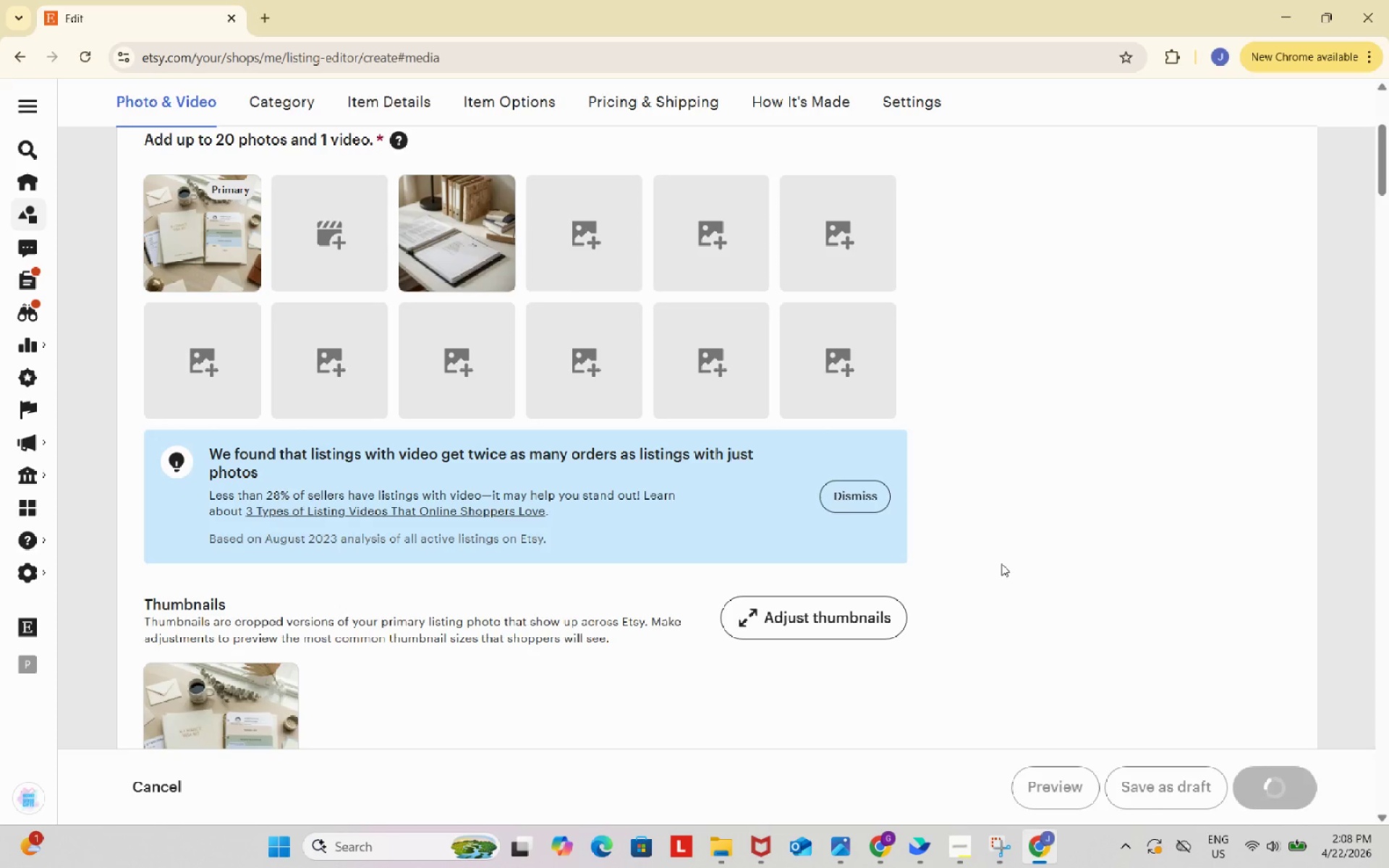 
left_click([178, 493])
 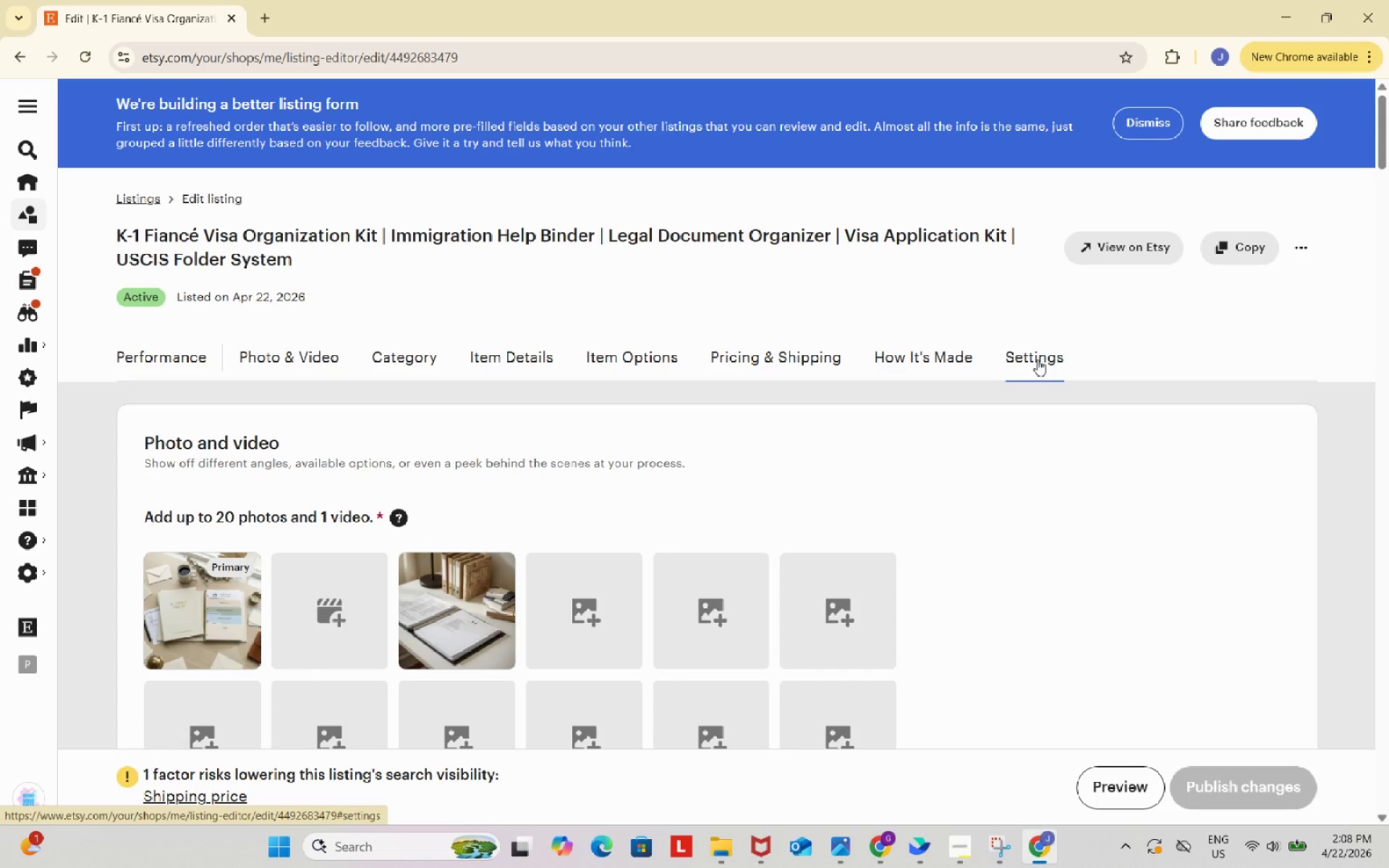 
wait(5.89)
 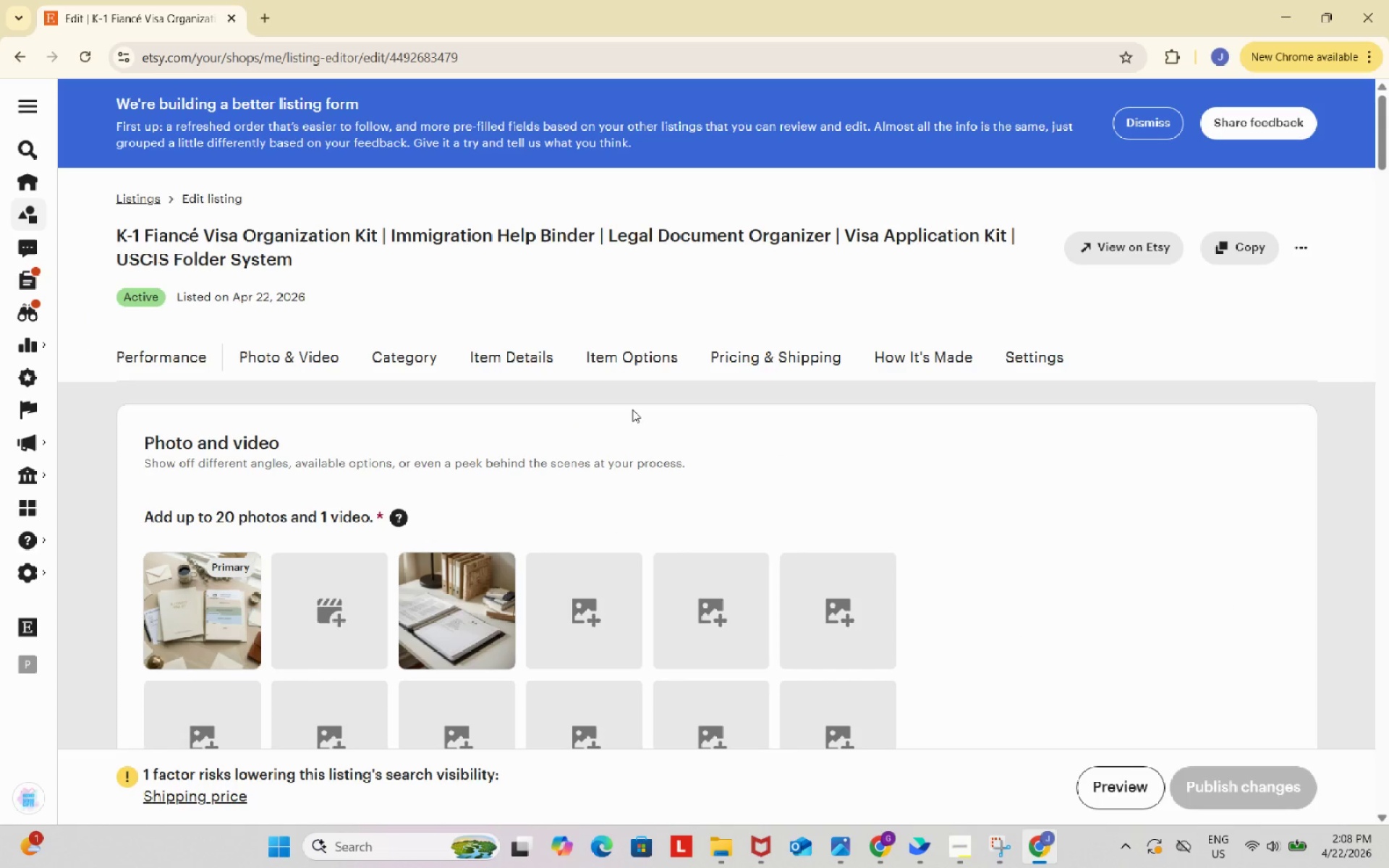 
left_click([509, 357])
 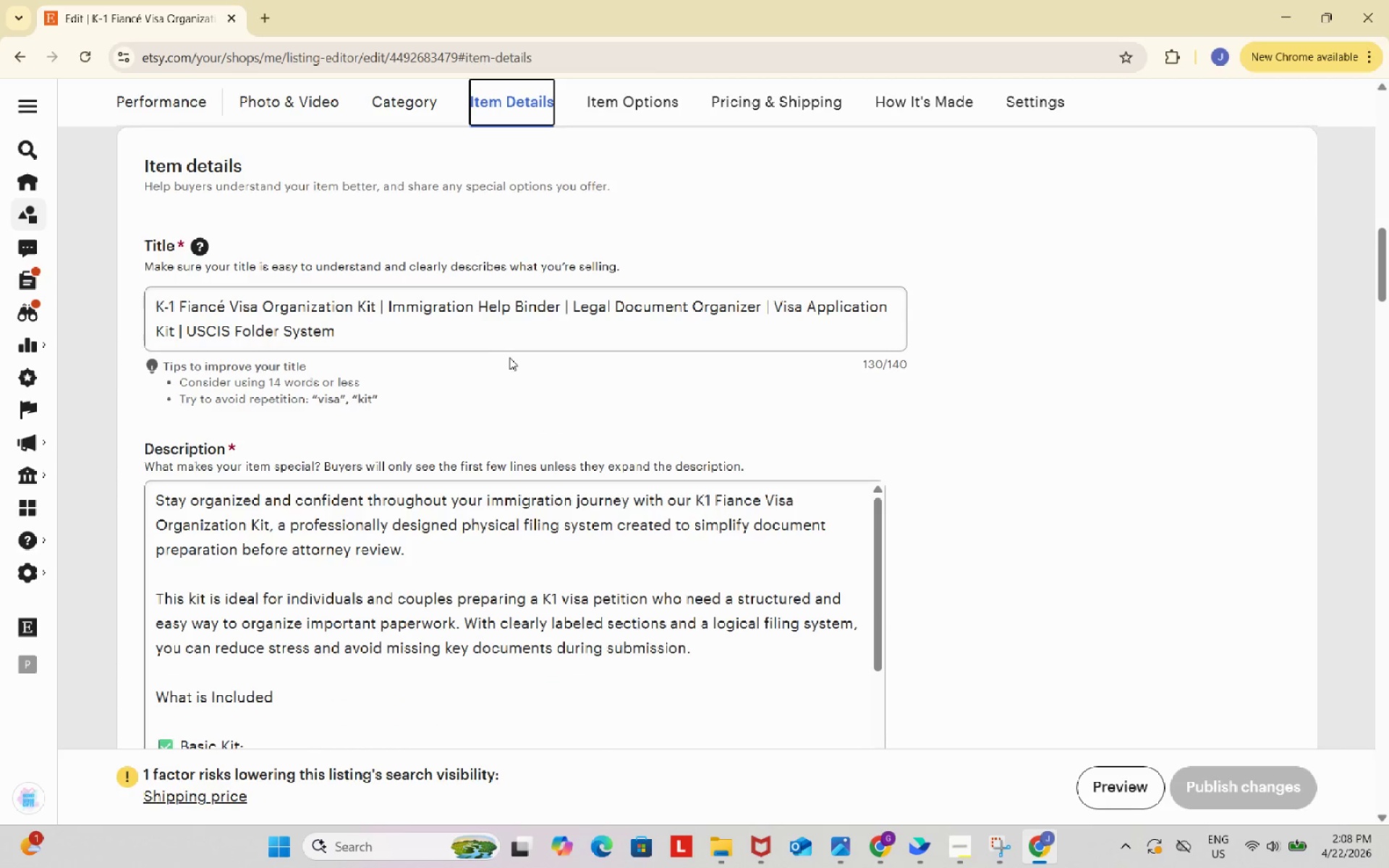 
left_click([1044, 103])
 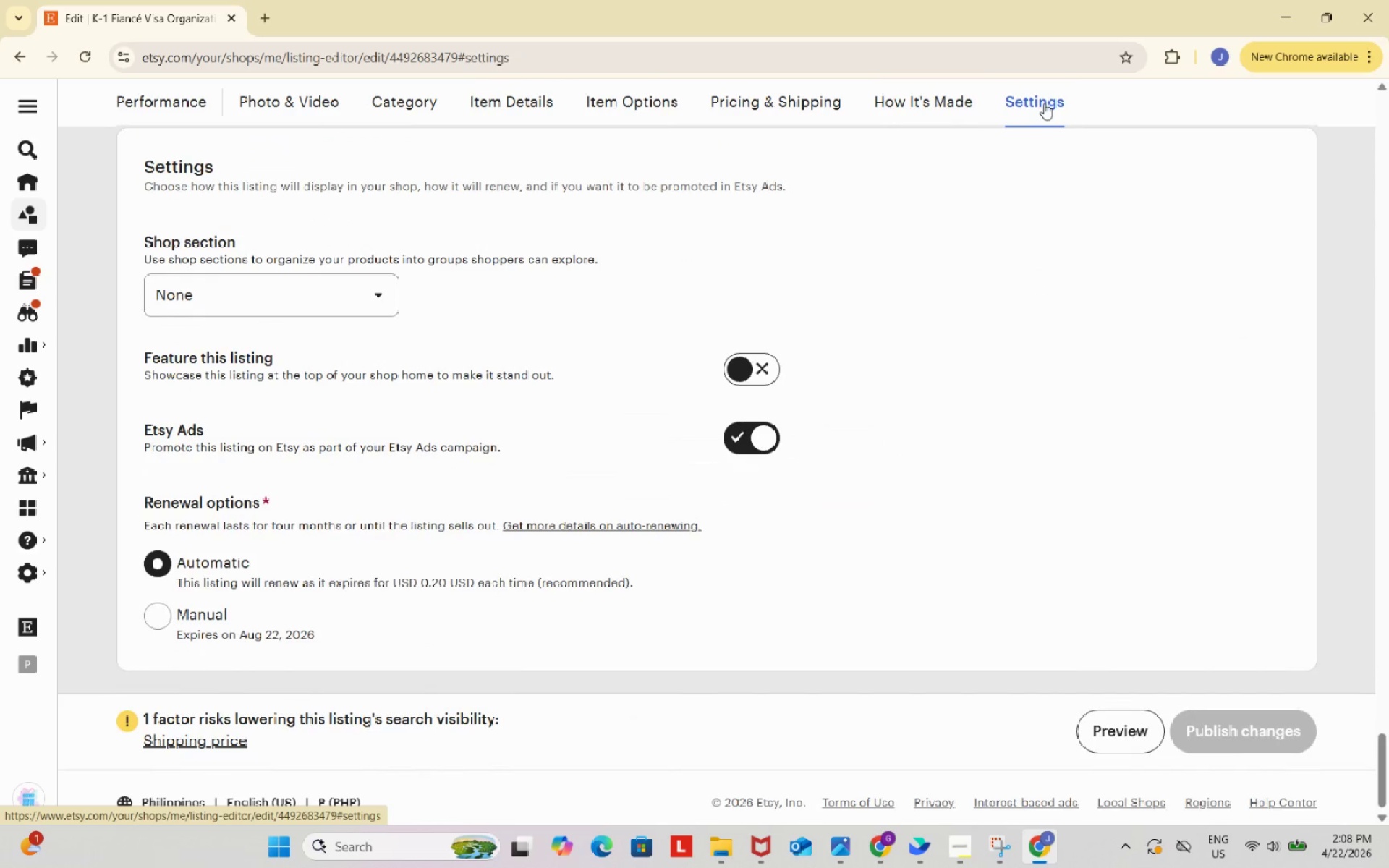 
scroll: coordinate [926, 429], scroll_direction: up, amount: 5.0
 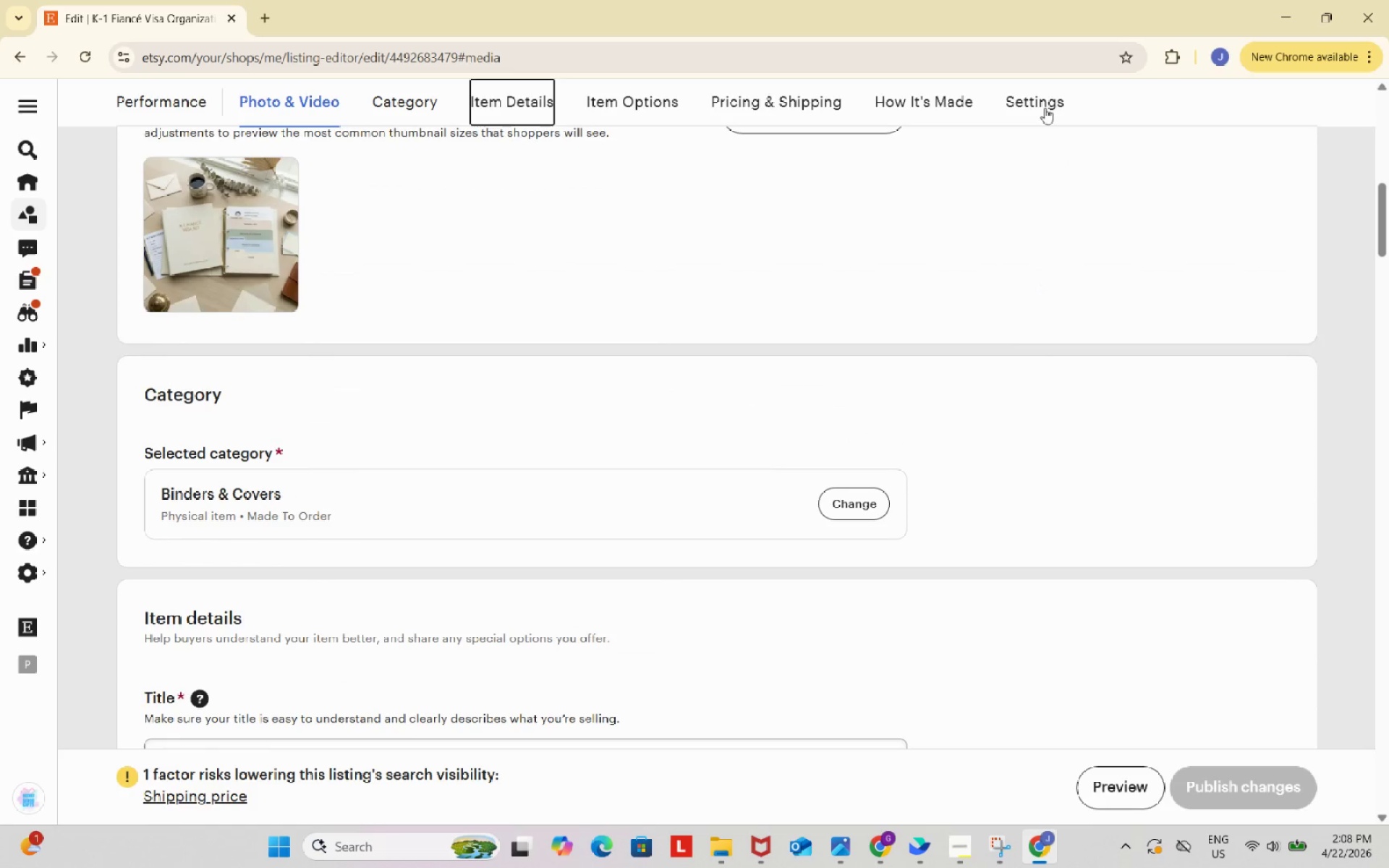 
left_click([185, 96])
 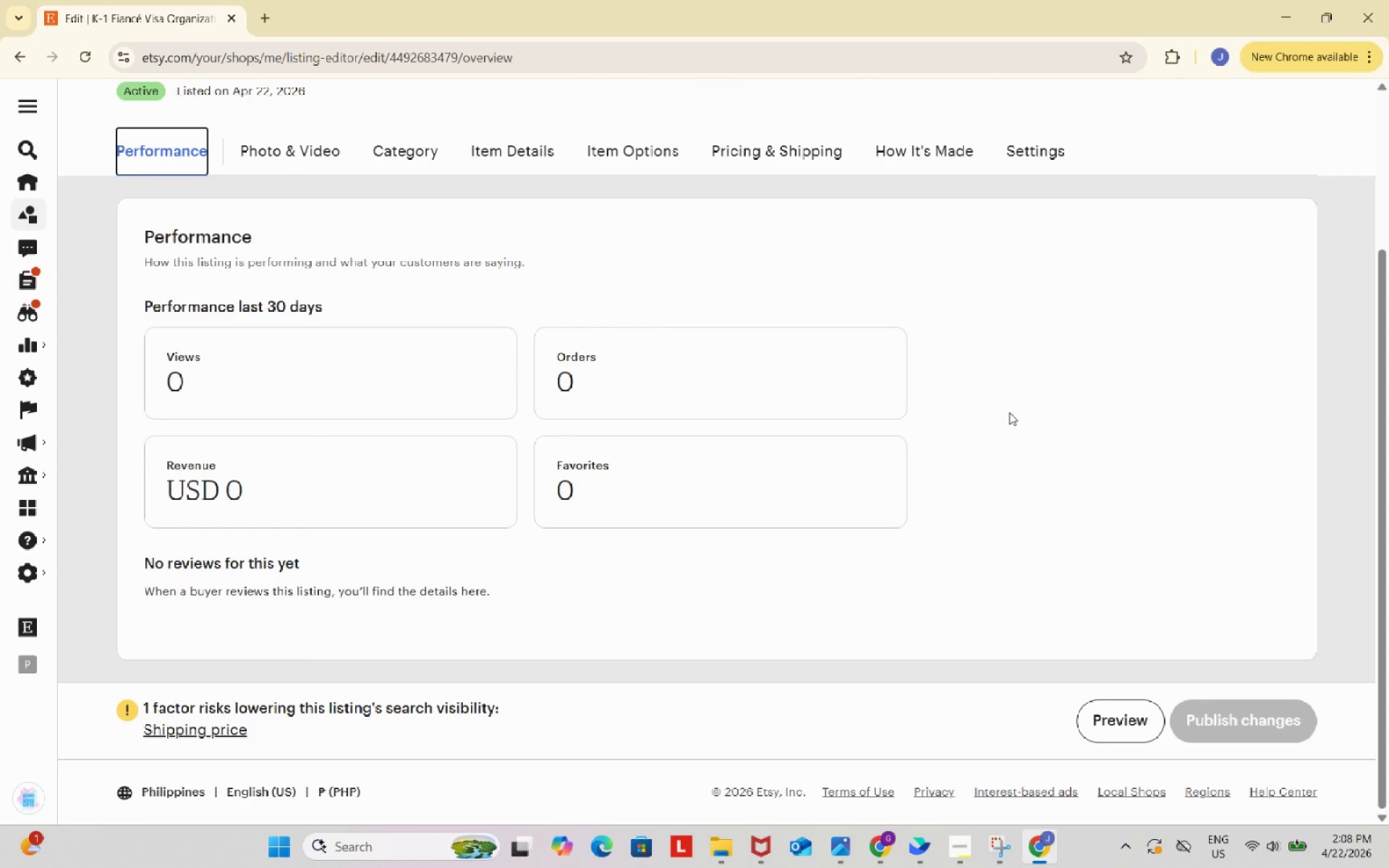 
scroll: coordinate [768, 473], scroll_direction: up, amount: 16.0
 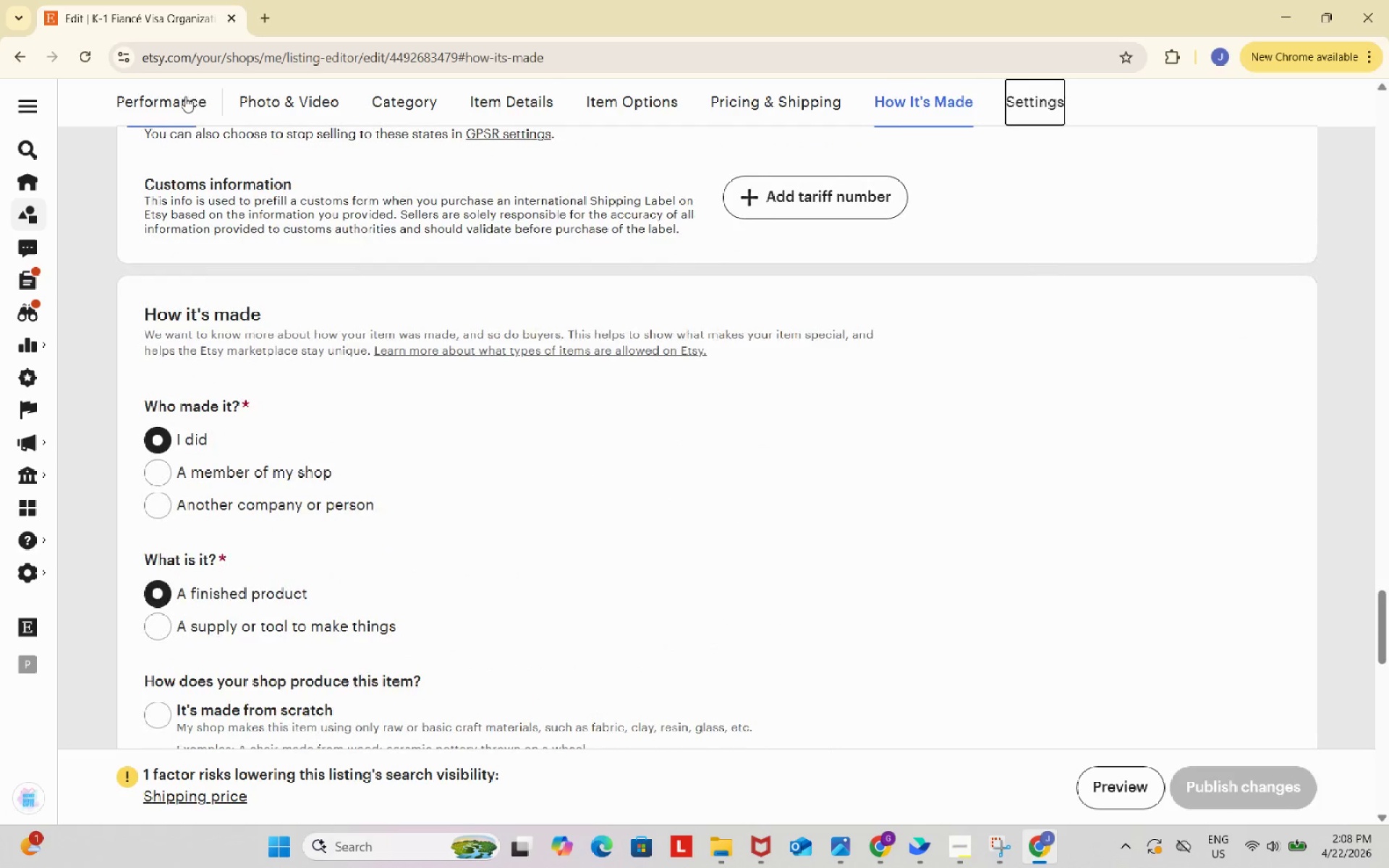 
scroll: coordinate [1009, 412], scroll_direction: down, amount: 2.0
 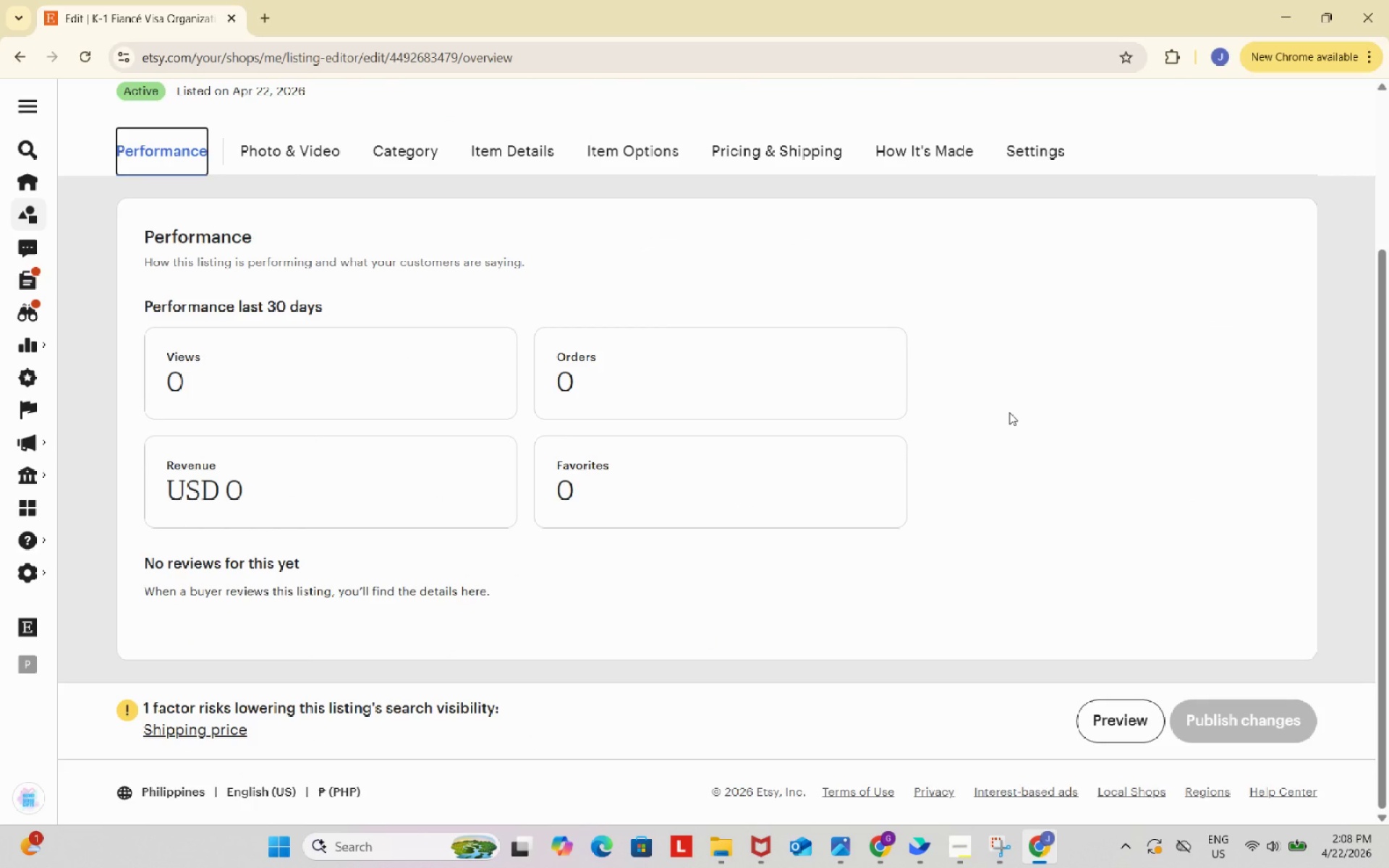 
wait(8.04)
 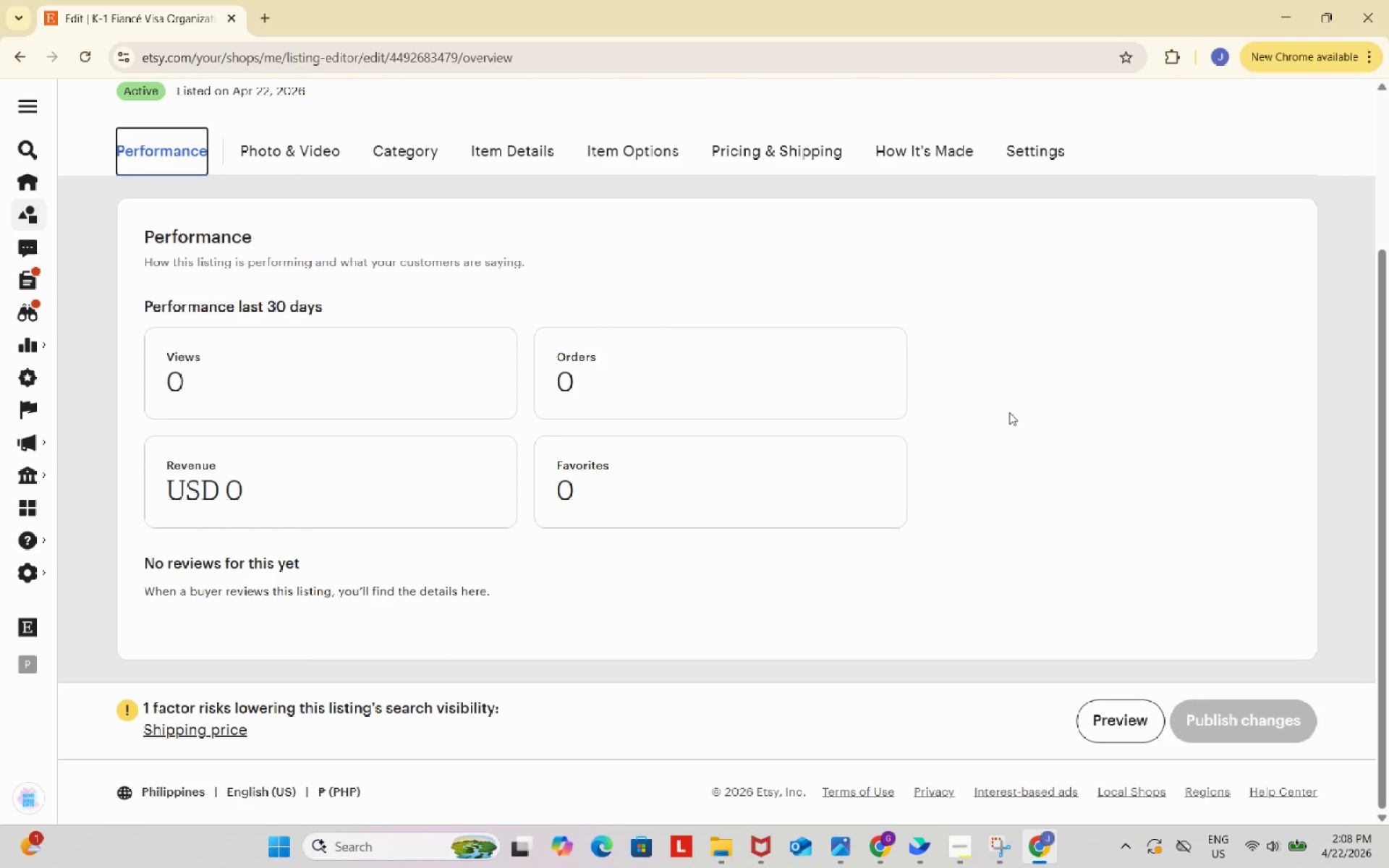 
key(Meta+Shift+S)
 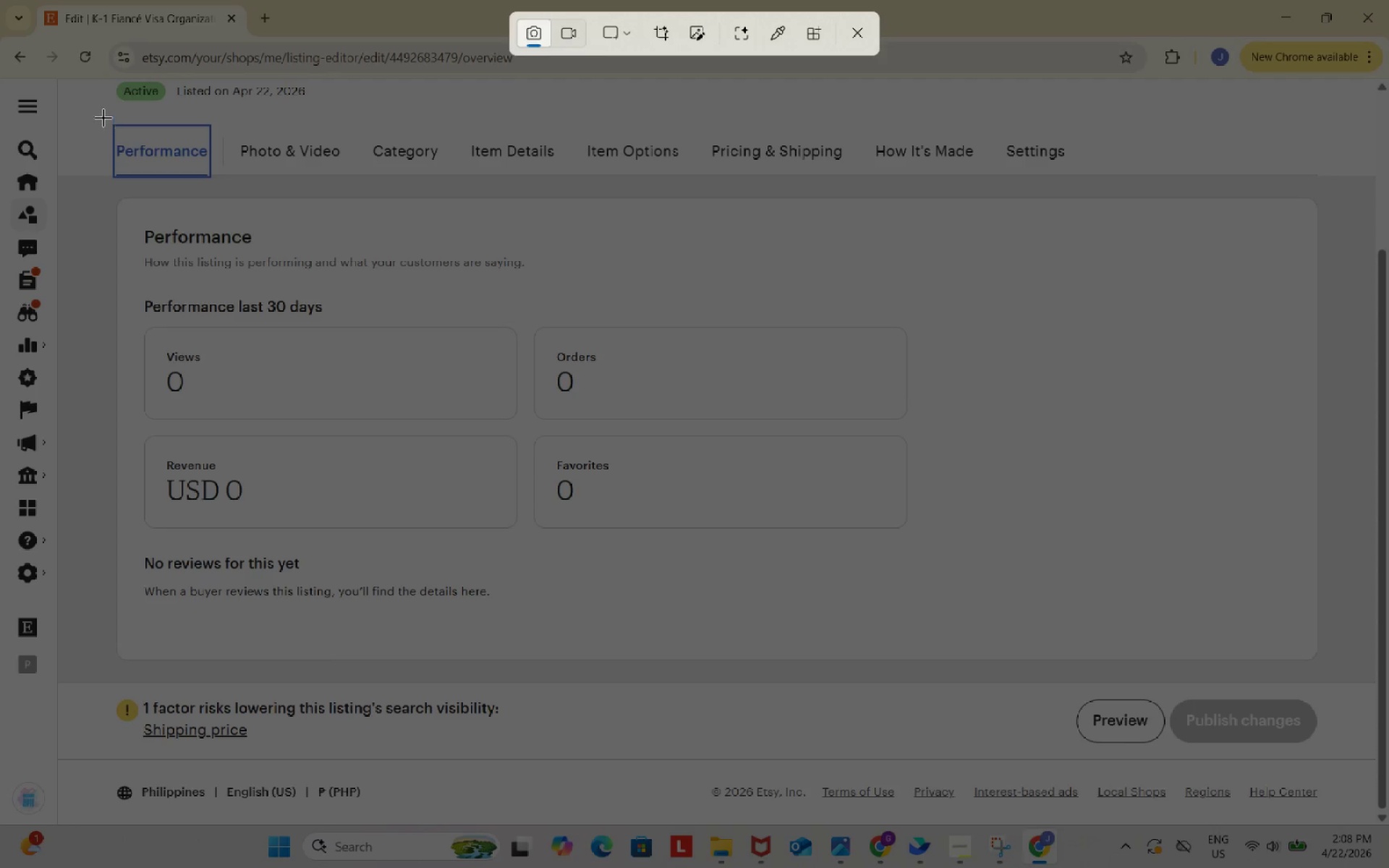 
left_click_drag(start_coordinate=[98, 110], to_coordinate=[1346, 676])
 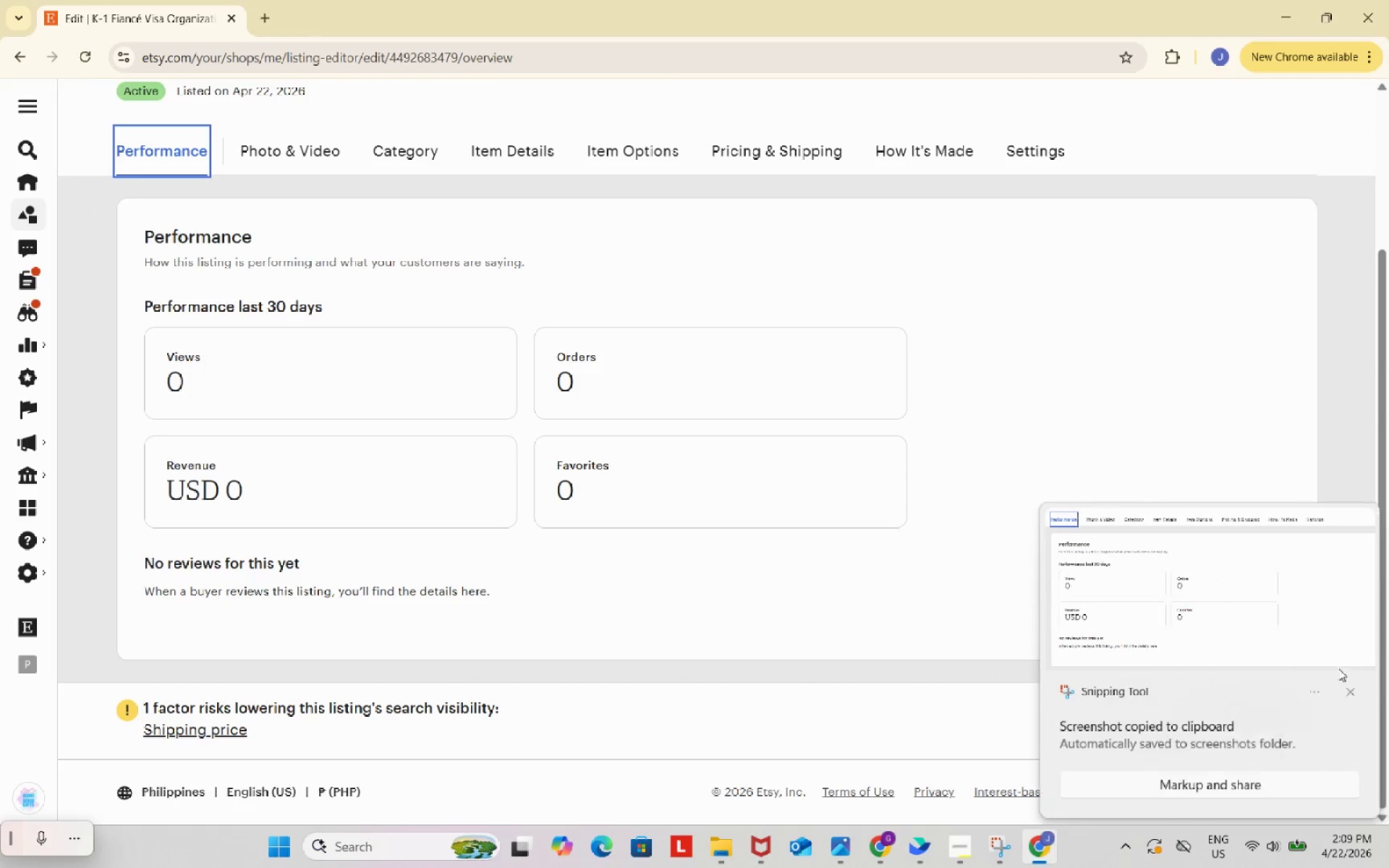 
left_click([1293, 605])
 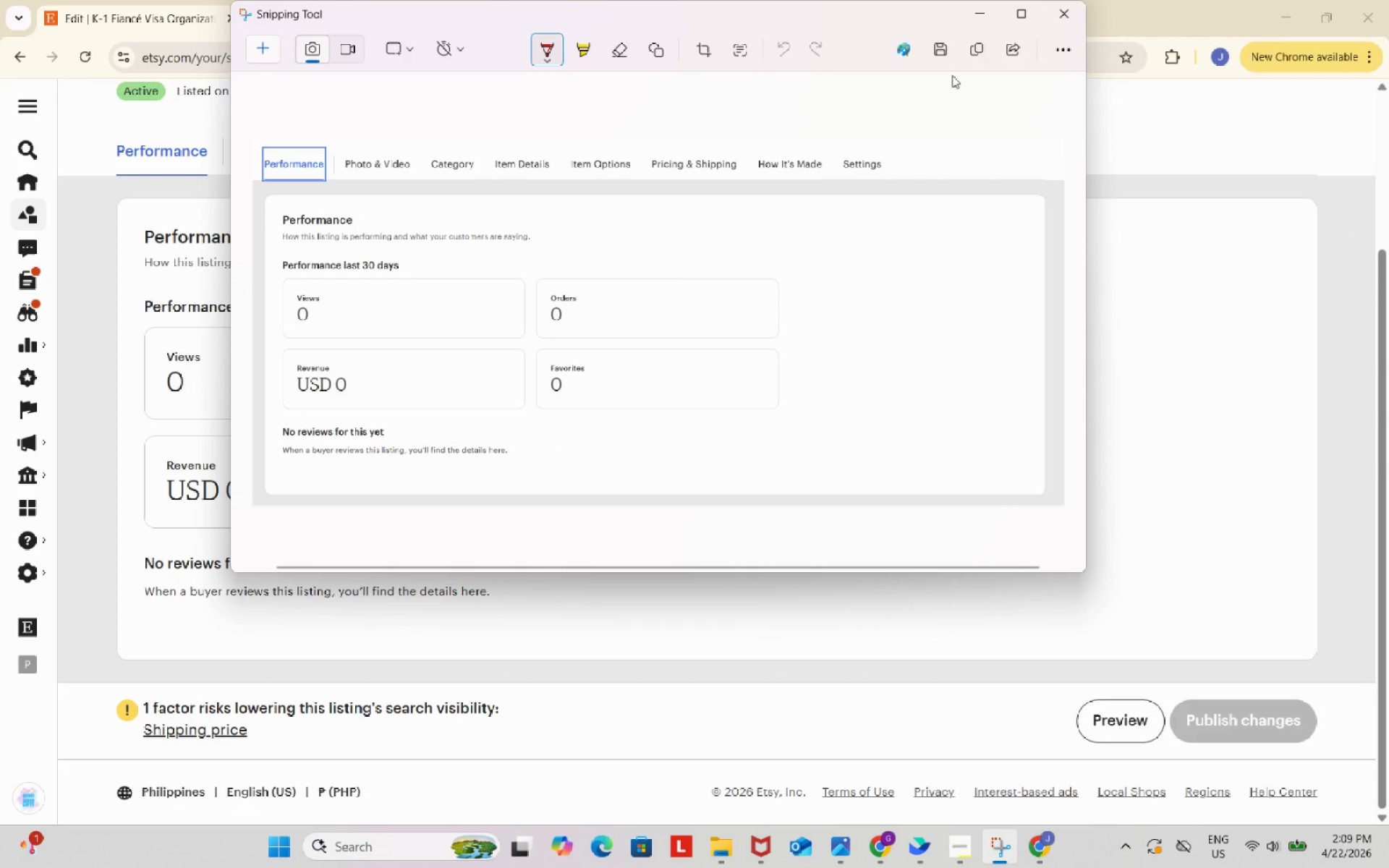 
left_click([946, 56])
 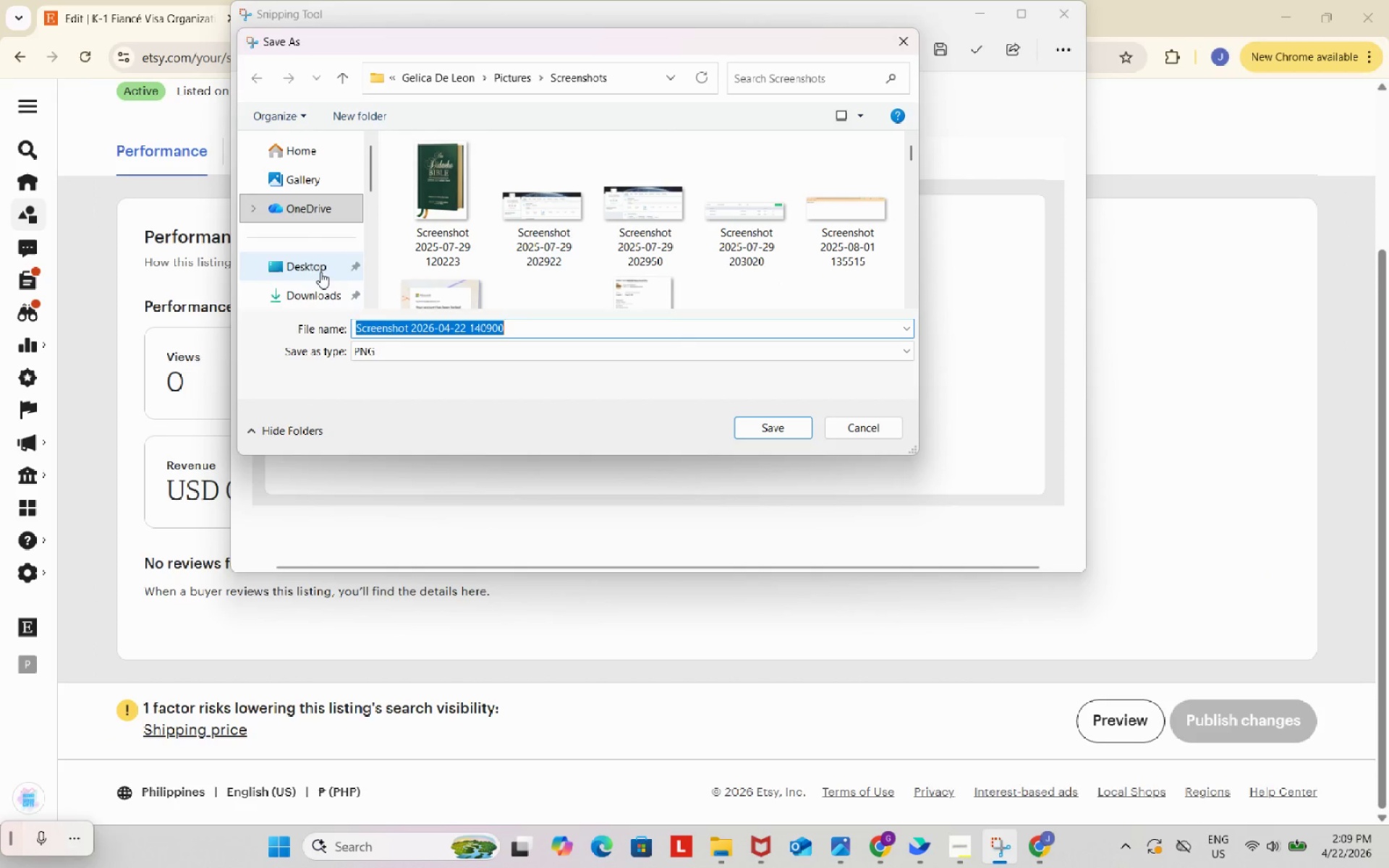 
left_click_drag(start_coordinate=[308, 292], to_coordinate=[322, 293])
 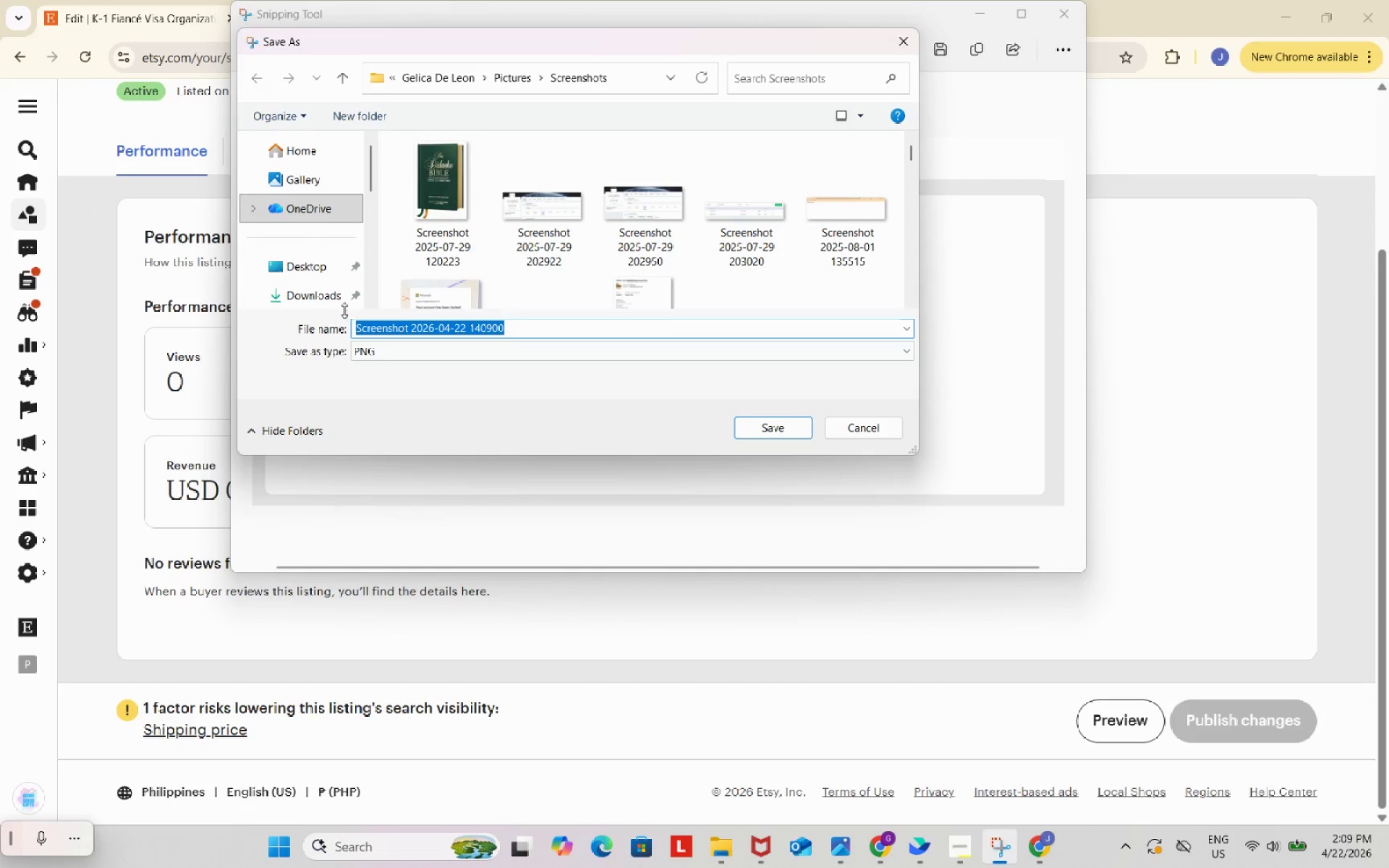 
left_click([323, 304])
 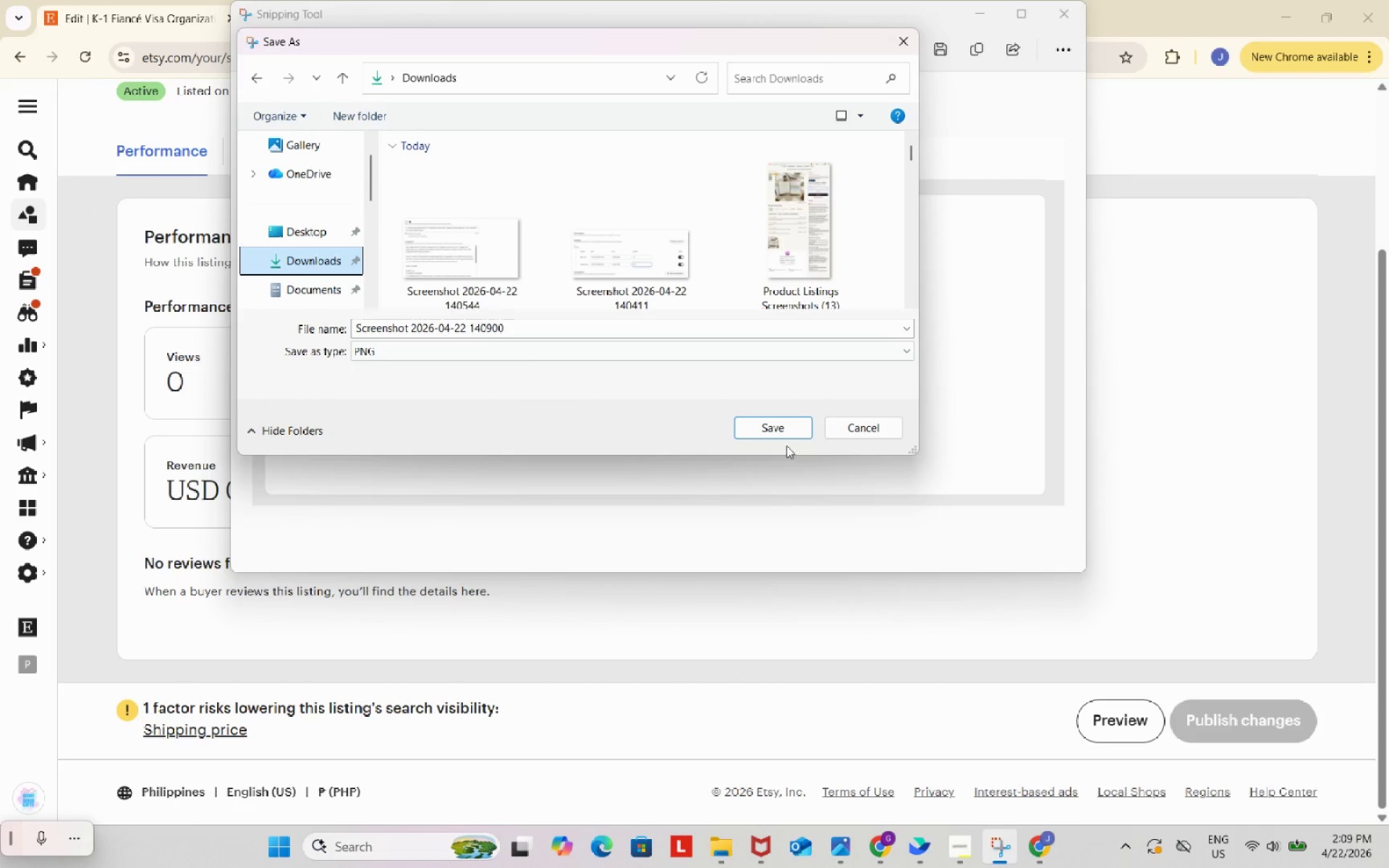 
left_click([779, 427])
 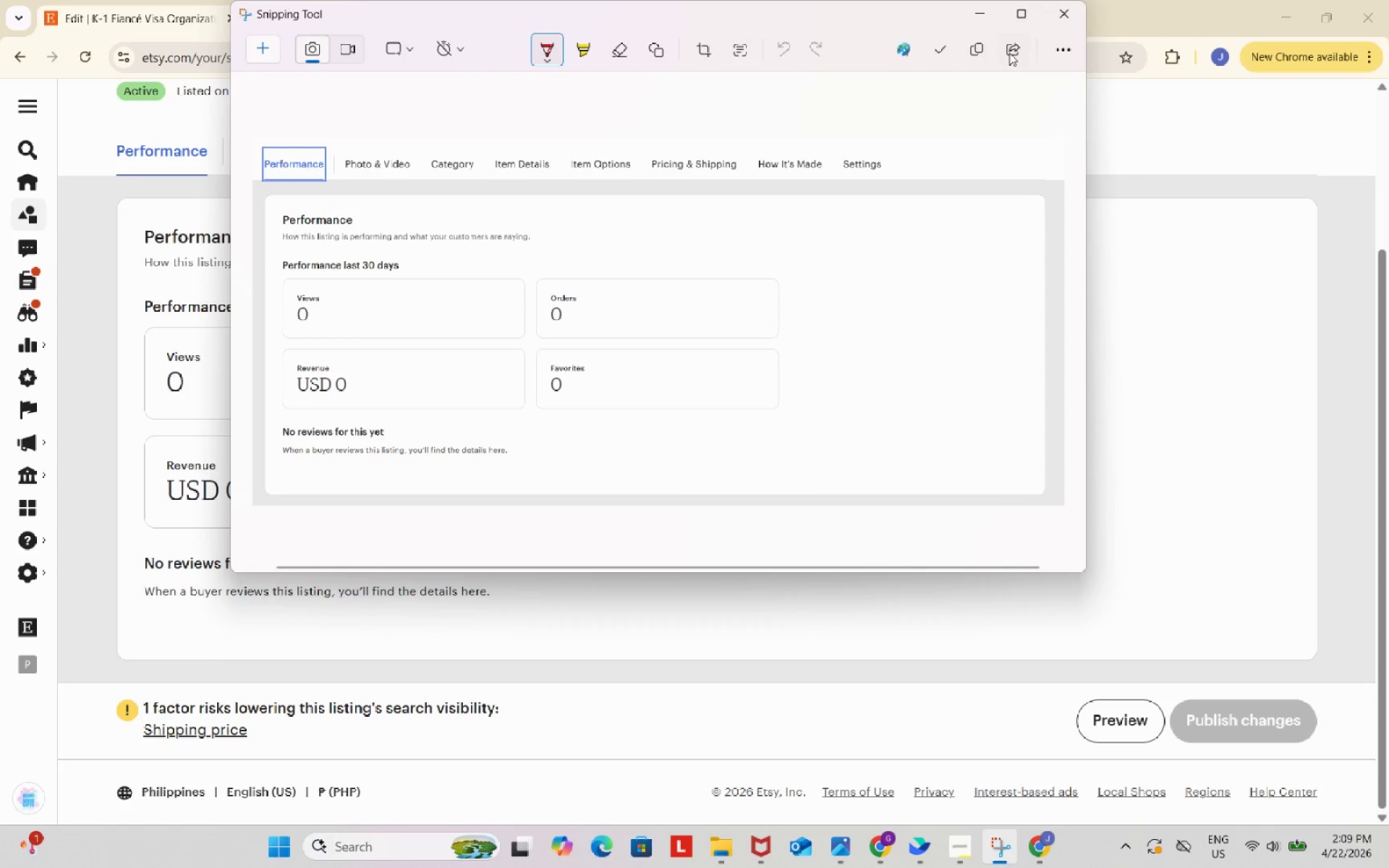 
left_click([985, 11])
 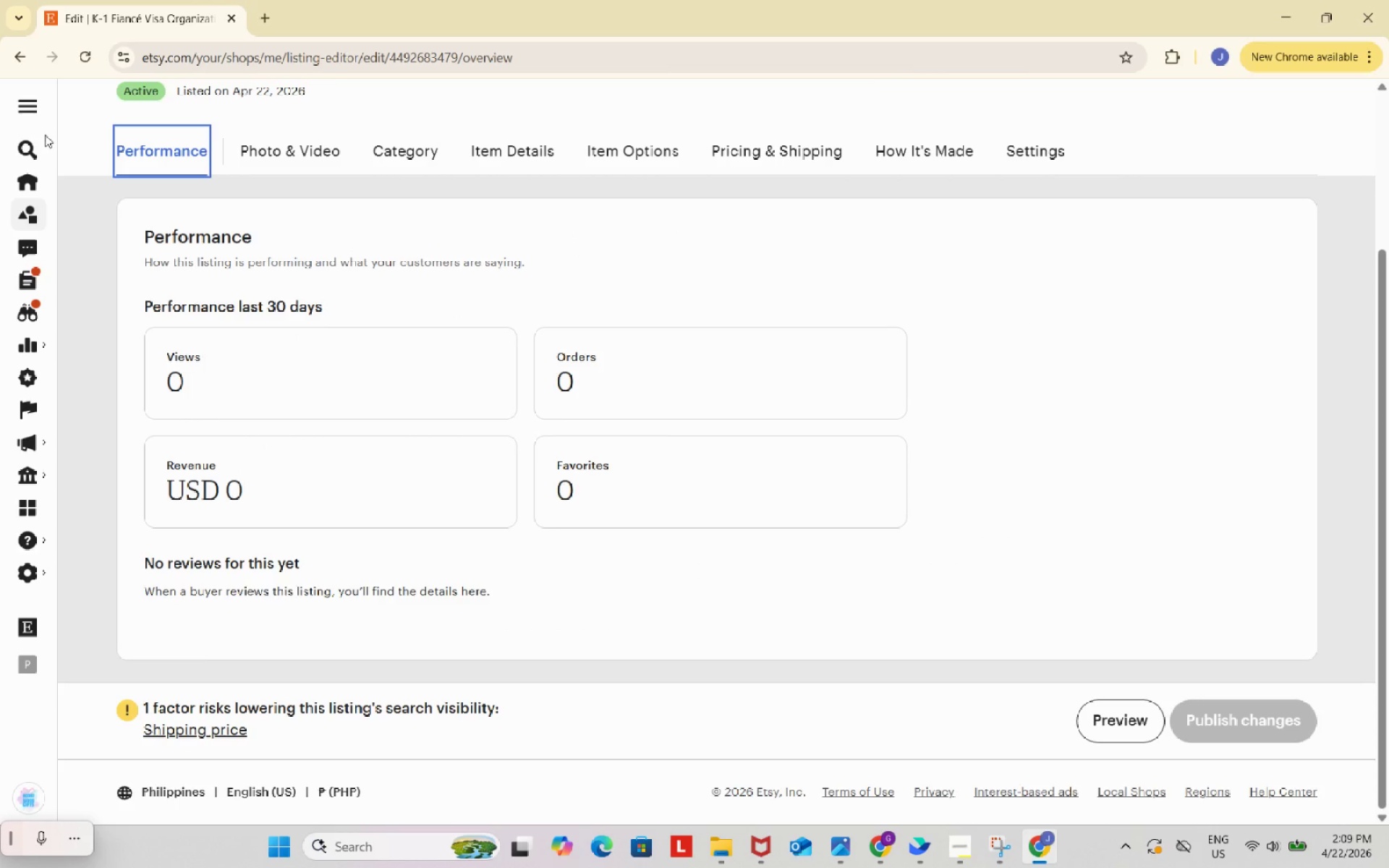 
scroll: coordinate [634, 549], scroll_direction: up, amount: 5.0
 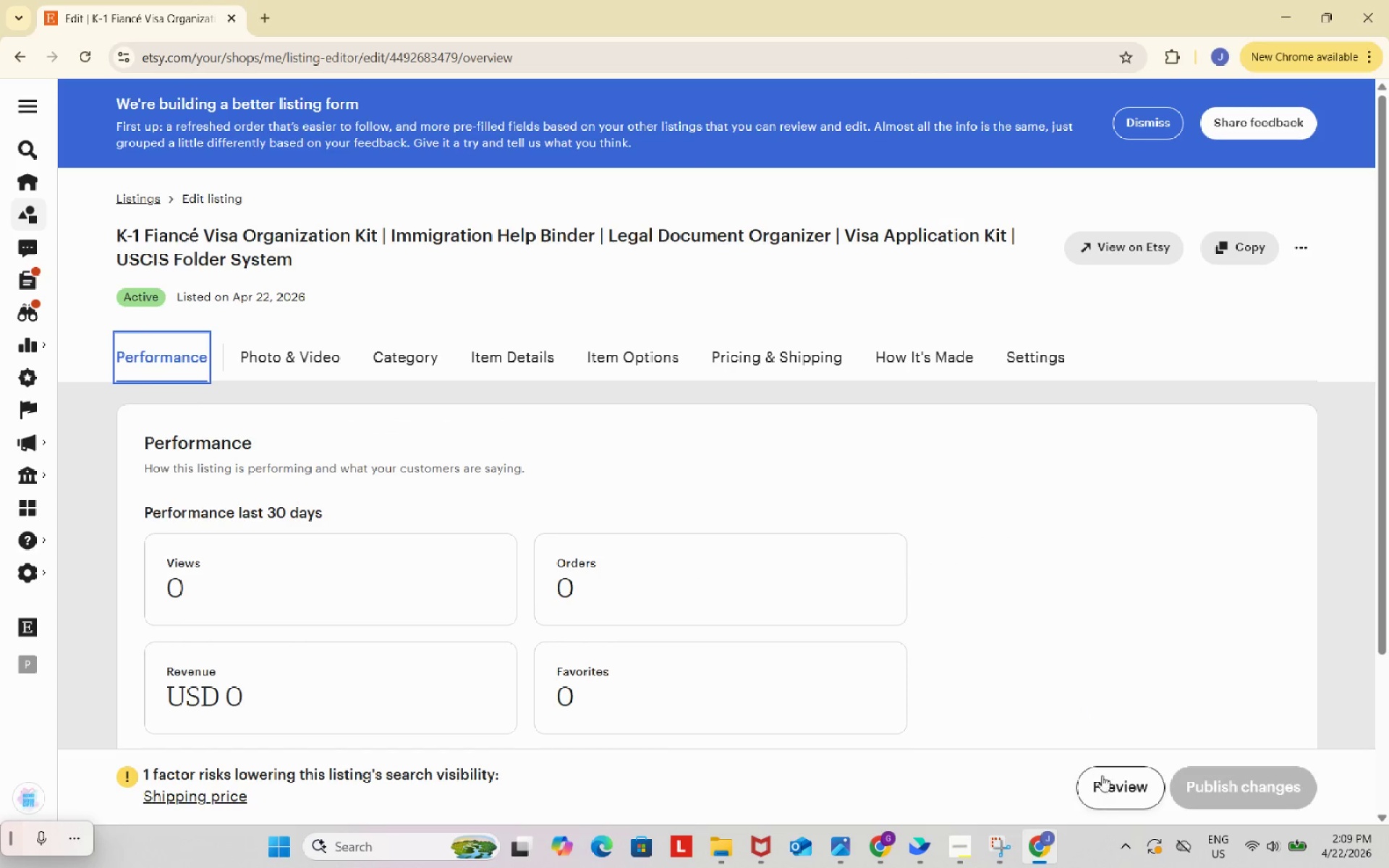 
left_click([1106, 783])
 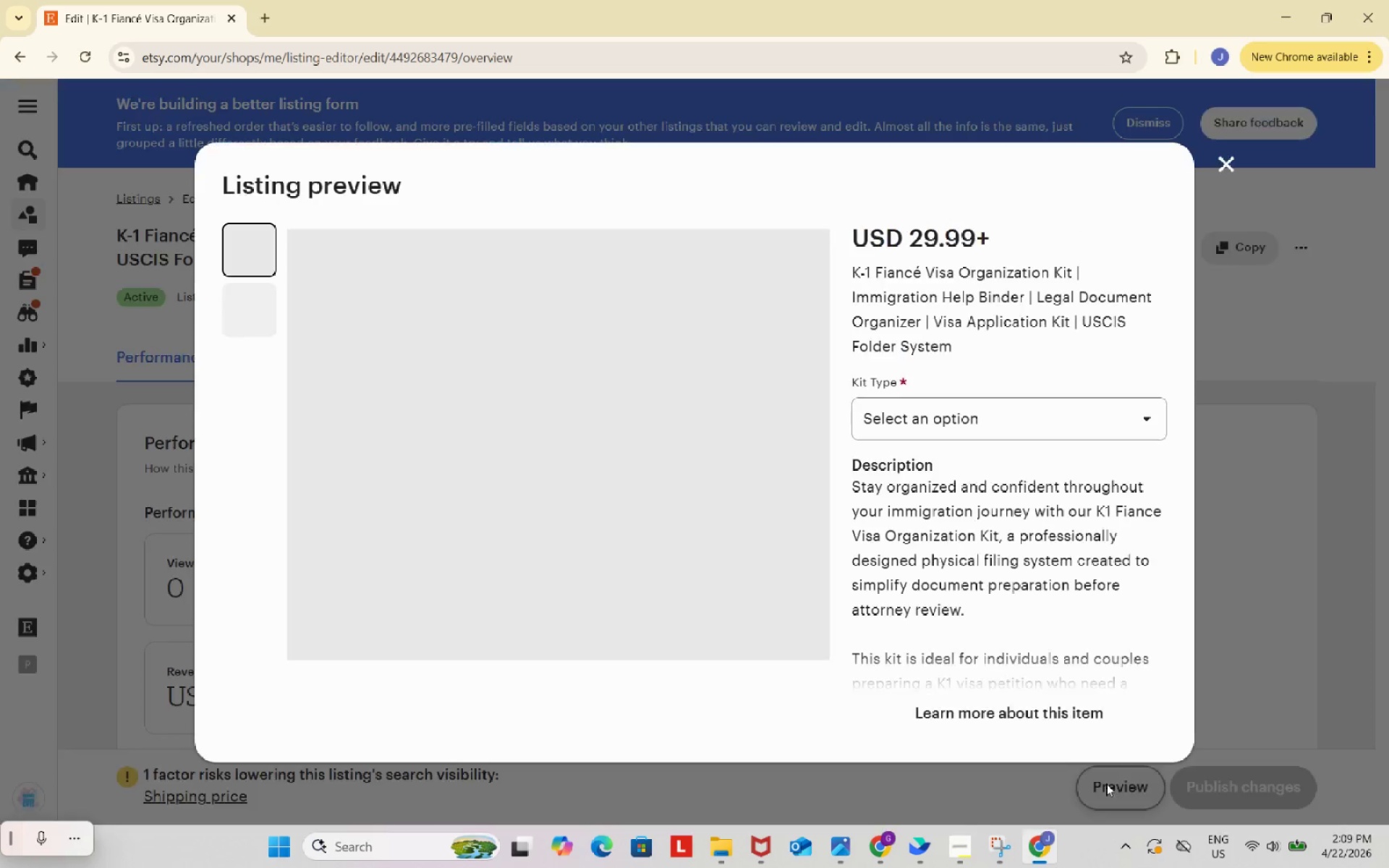 
mouse_move([1108, 768])
 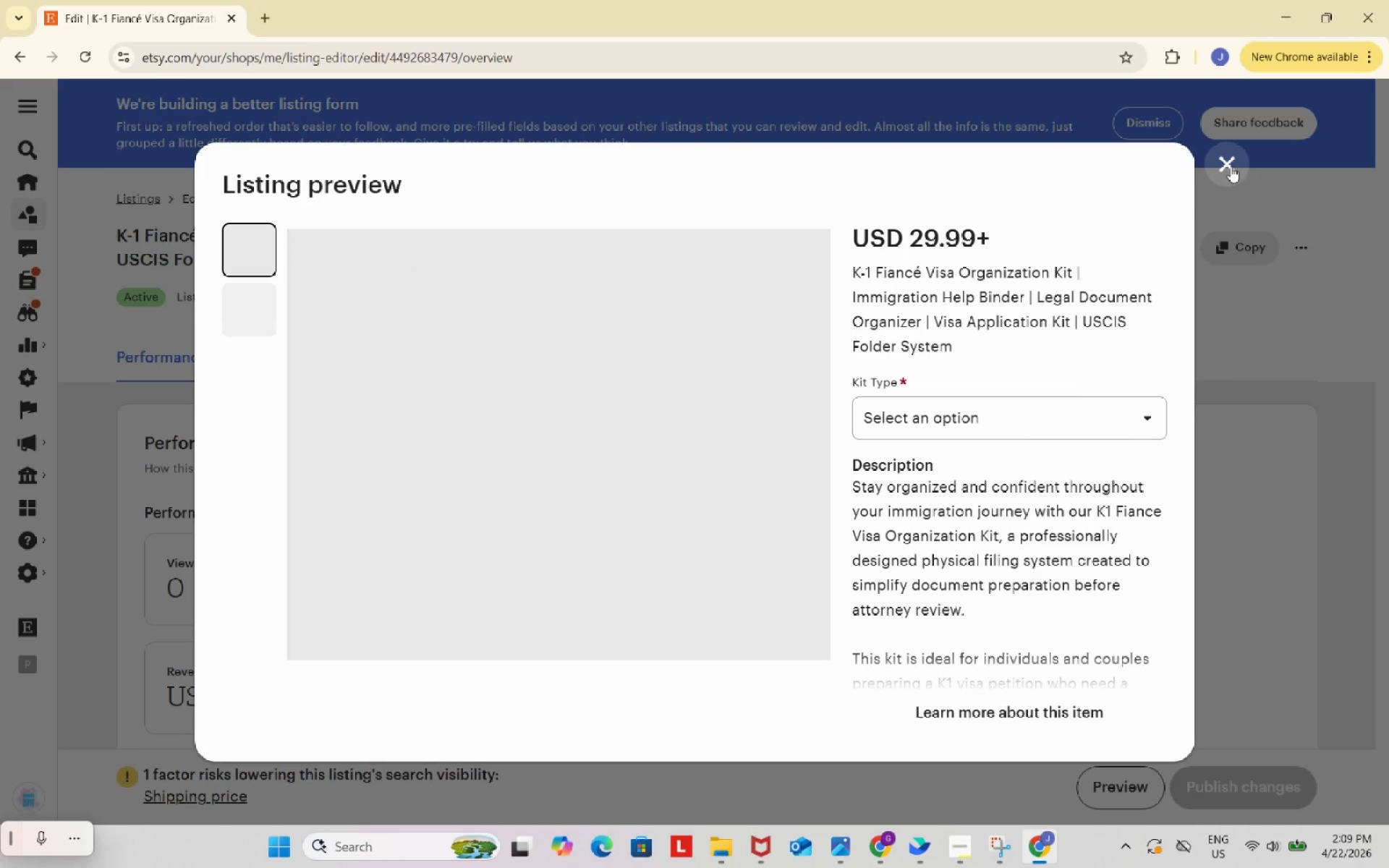 
left_click([1232, 164])
 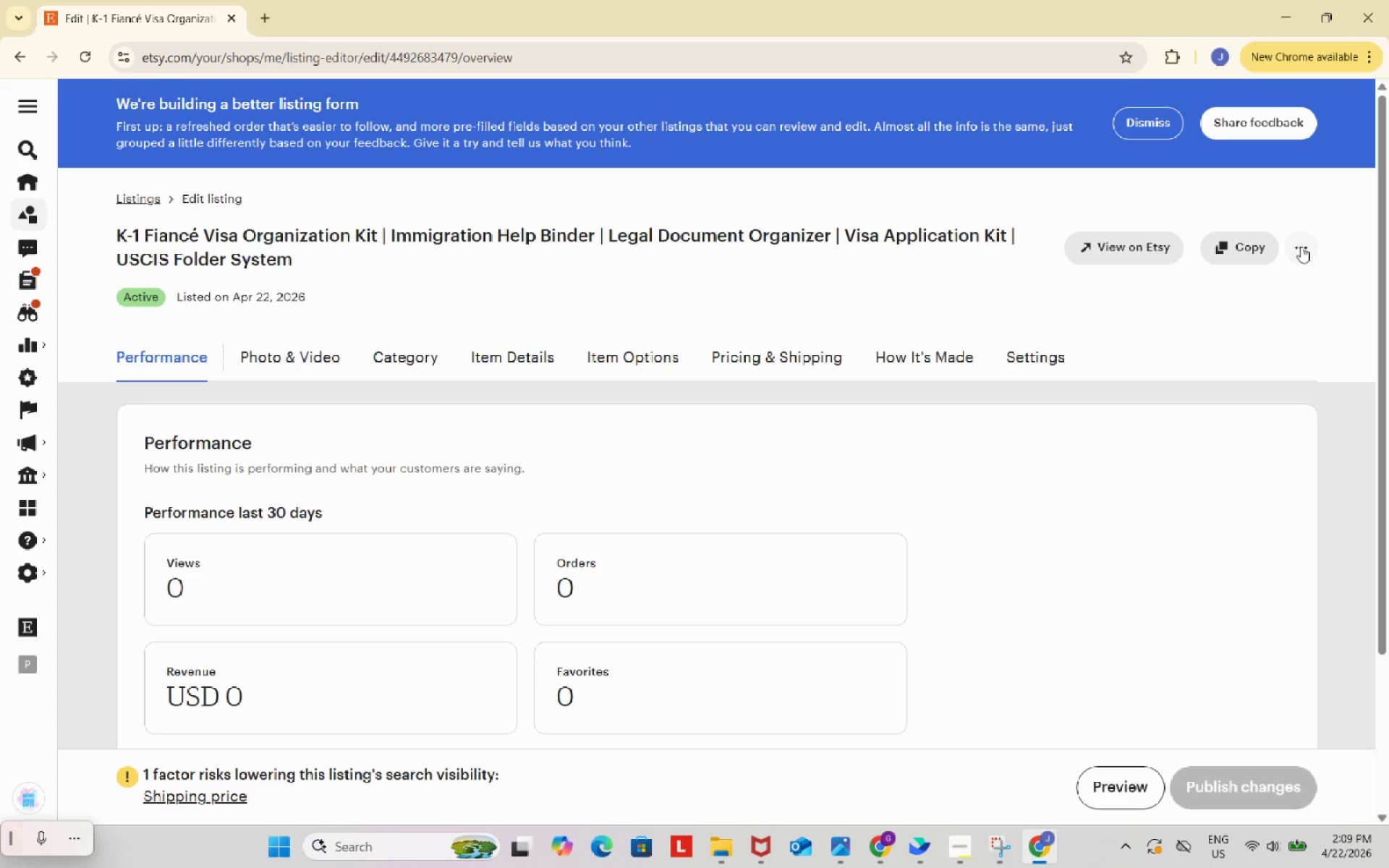 
left_click([1303, 246])